 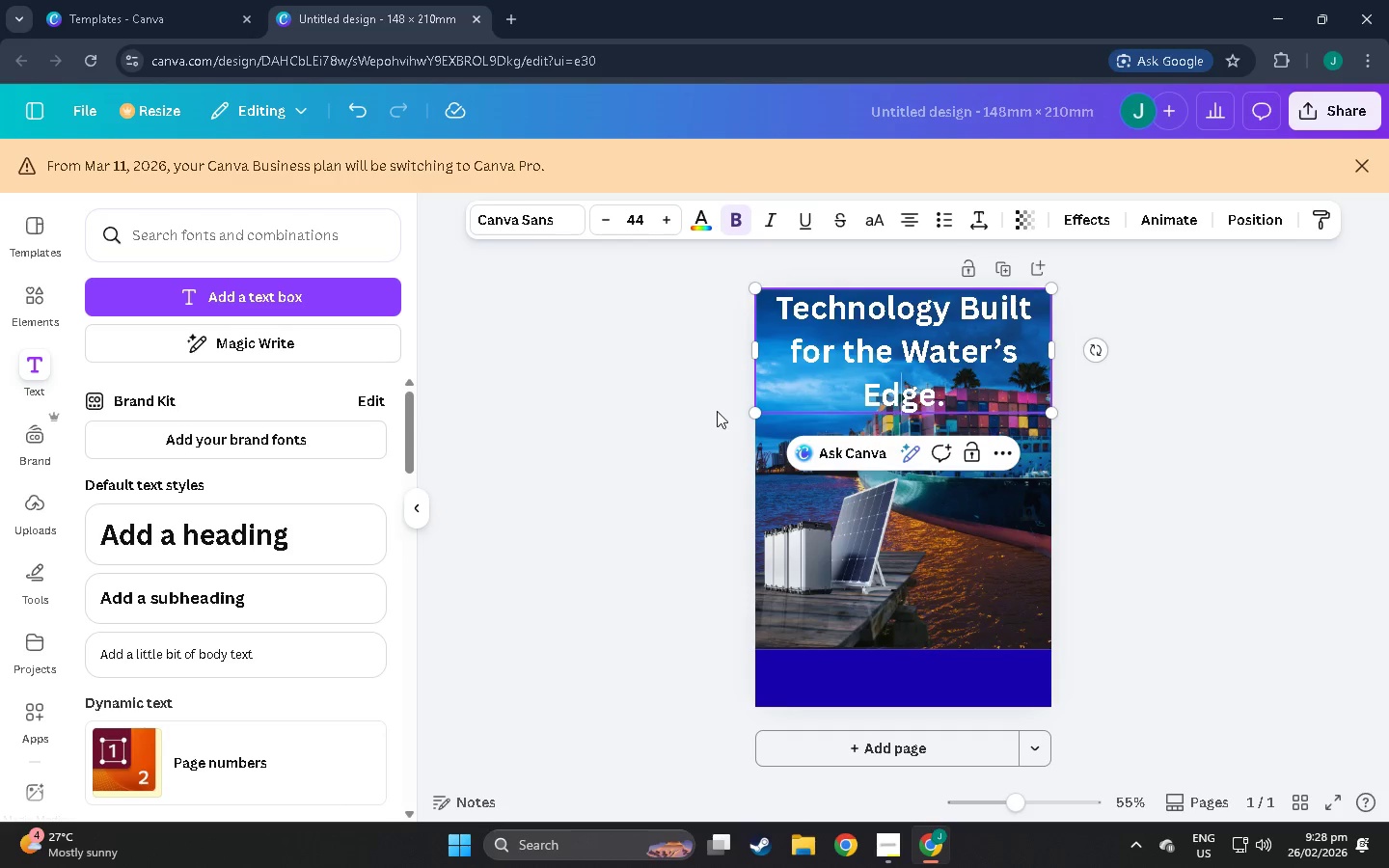 
left_click([588, 433])
 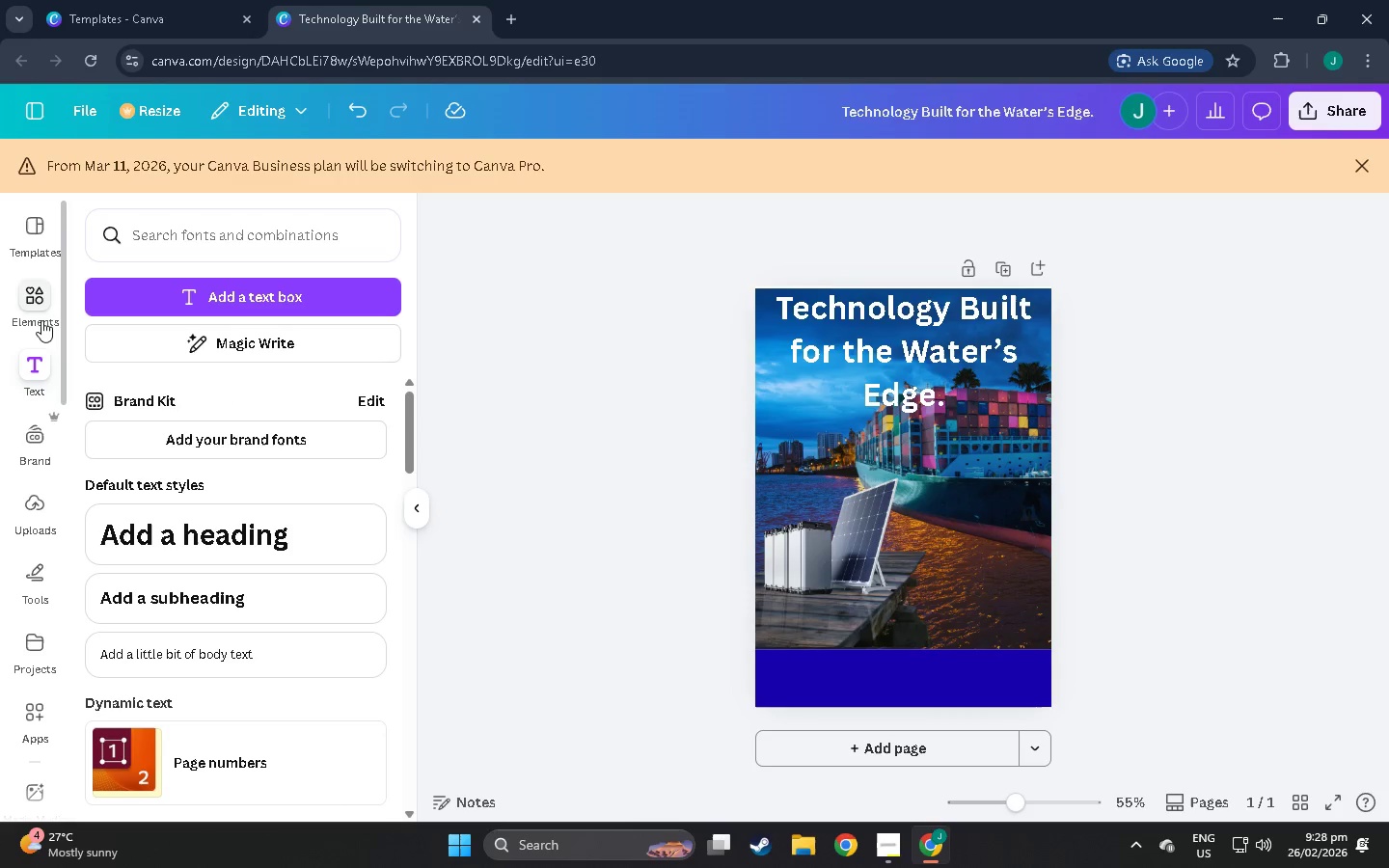 
left_click([40, 307])
 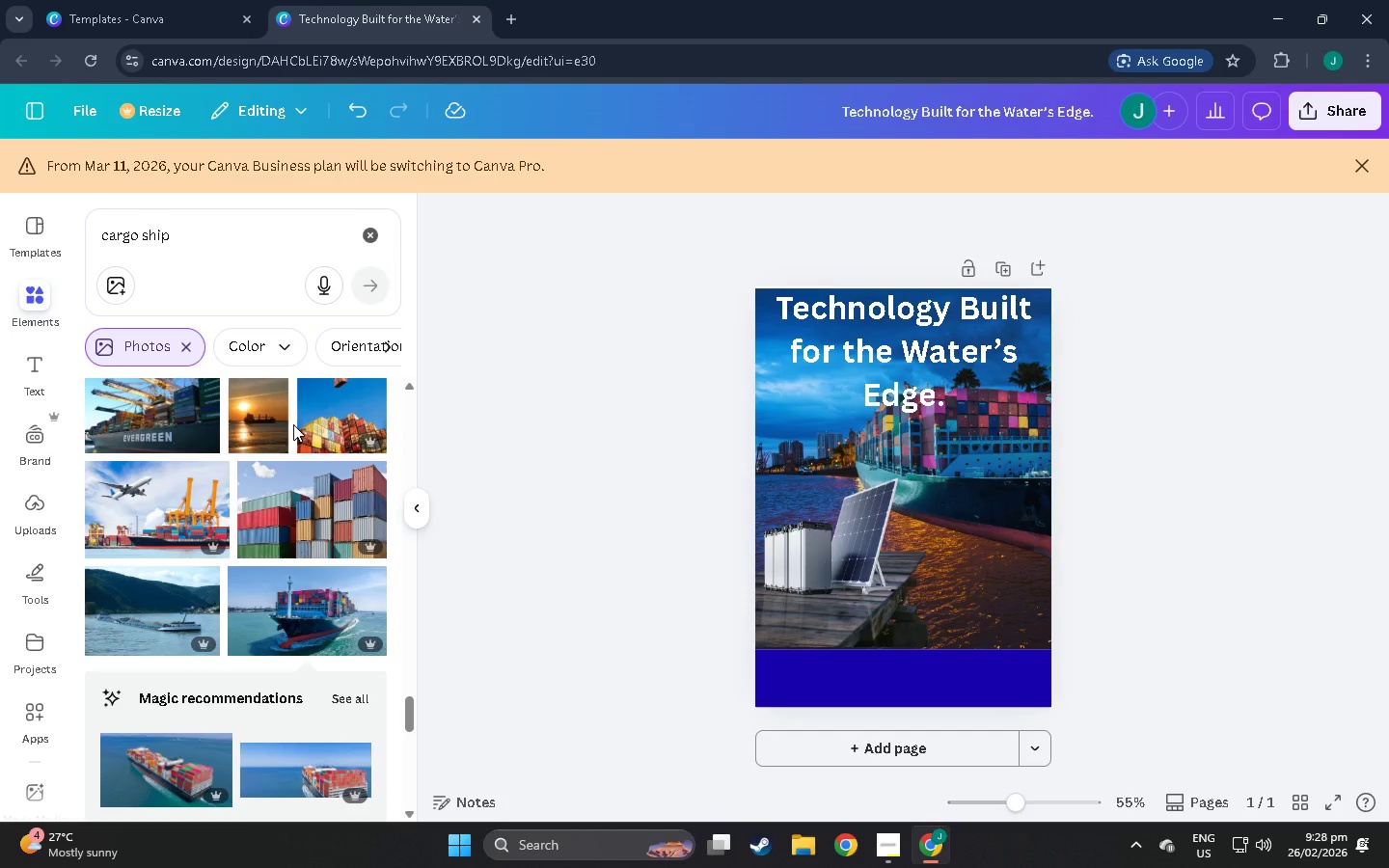 
wait(7.45)
 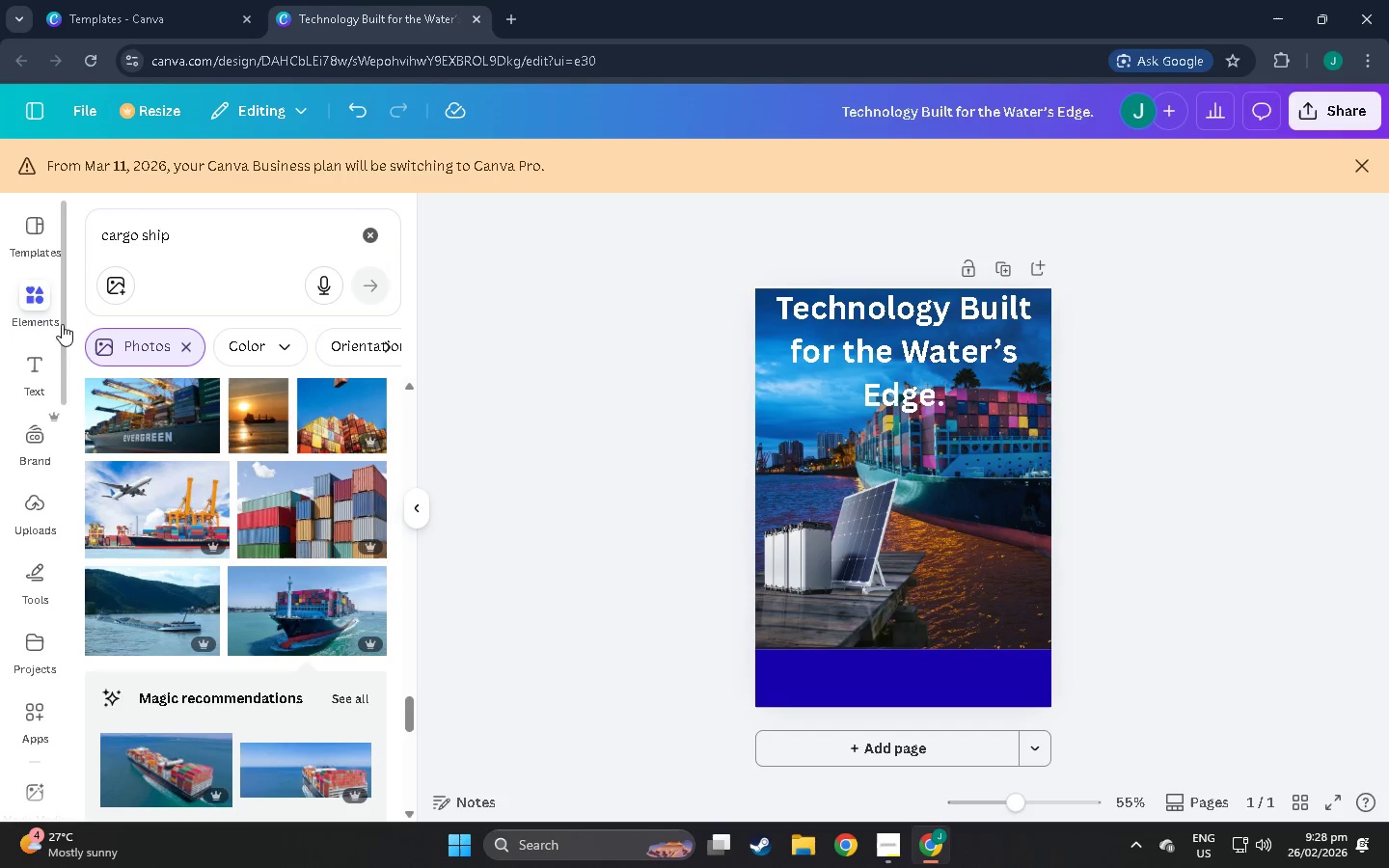 
scroll: coordinate [267, 551], scroll_direction: down, amount: 6.0
 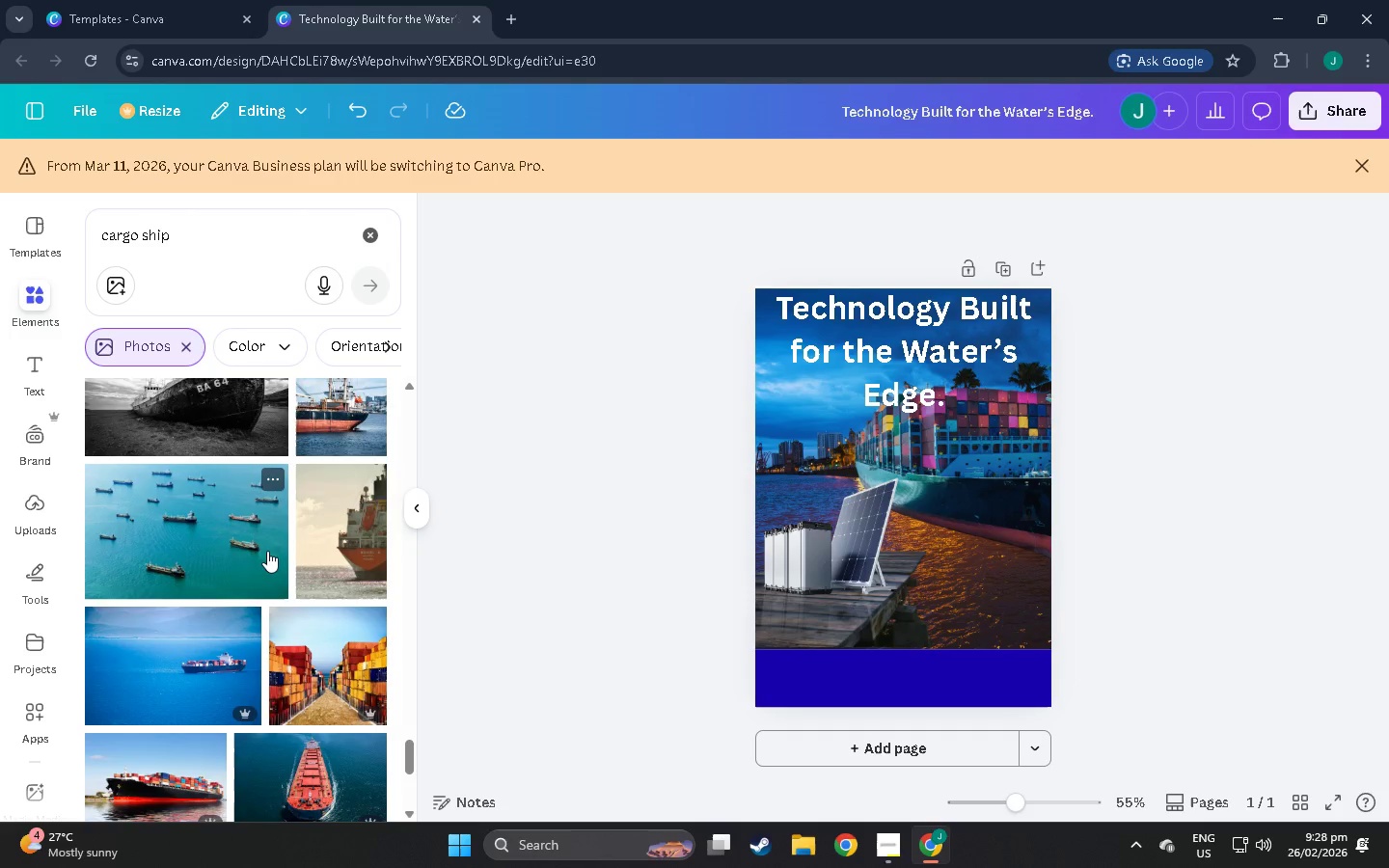 
scroll: coordinate [269, 548], scroll_direction: down, amount: 8.0
 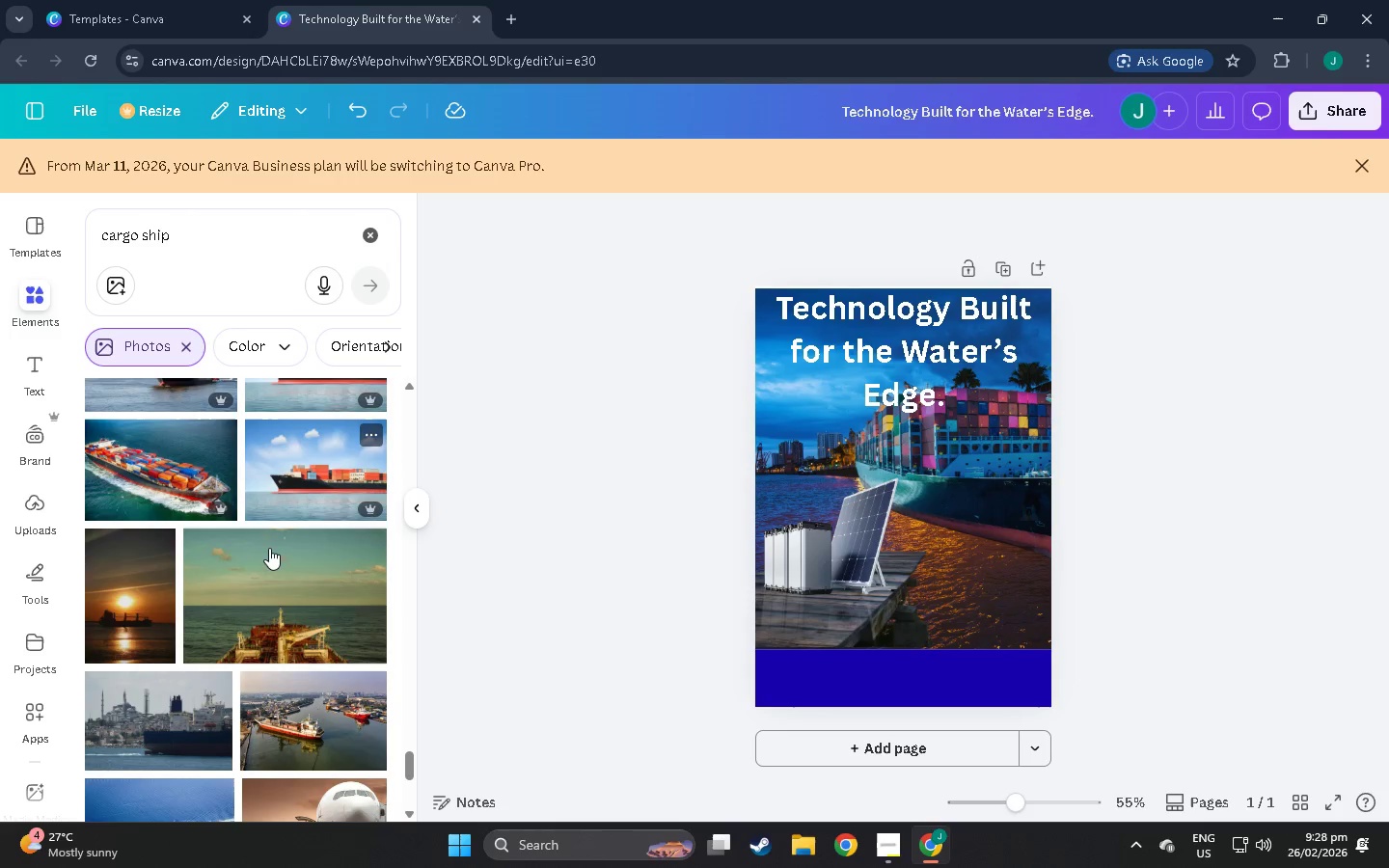 
scroll: coordinate [269, 542], scroll_direction: down, amount: 6.0
 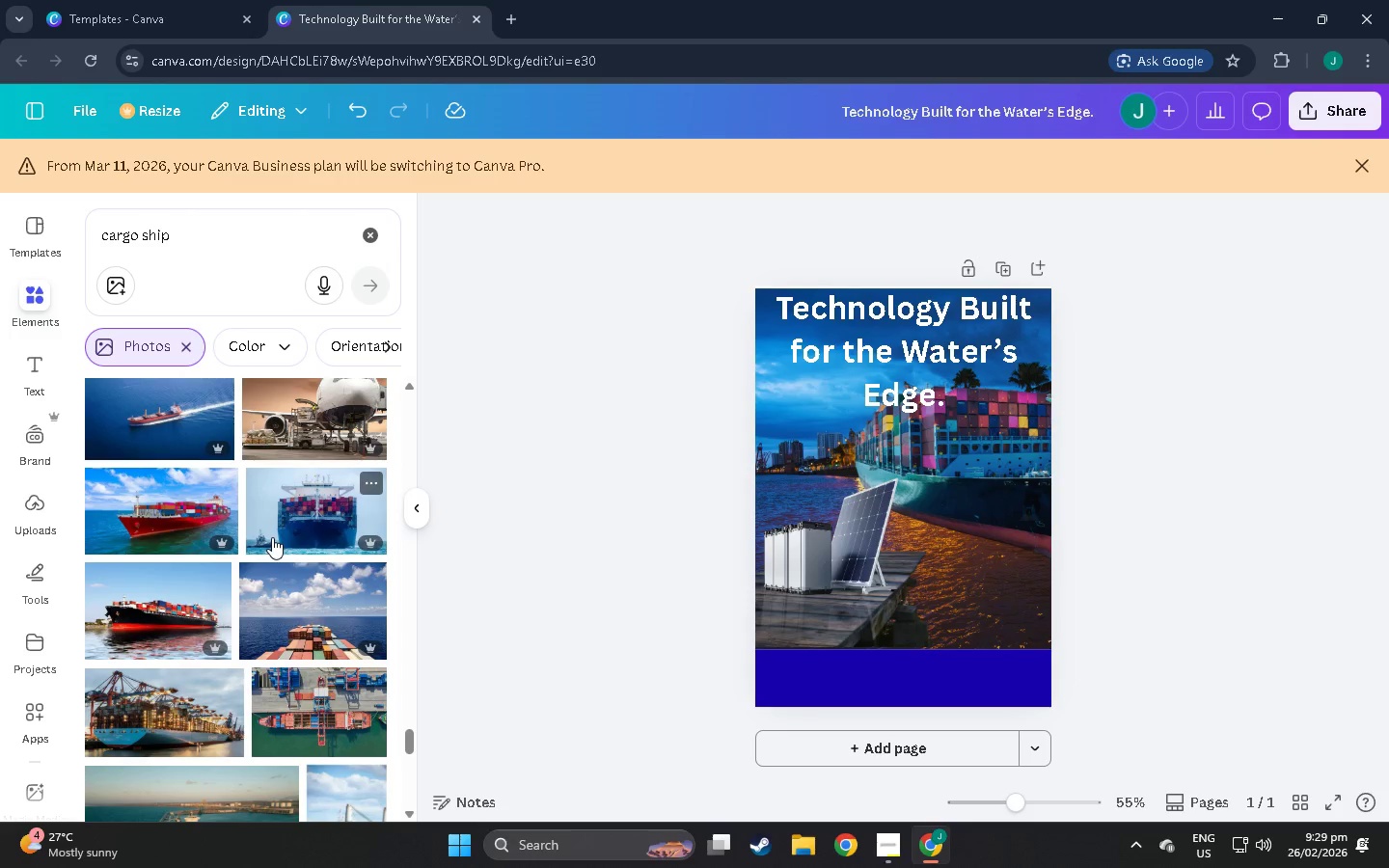 
scroll: coordinate [274, 528], scroll_direction: down, amount: 5.0
 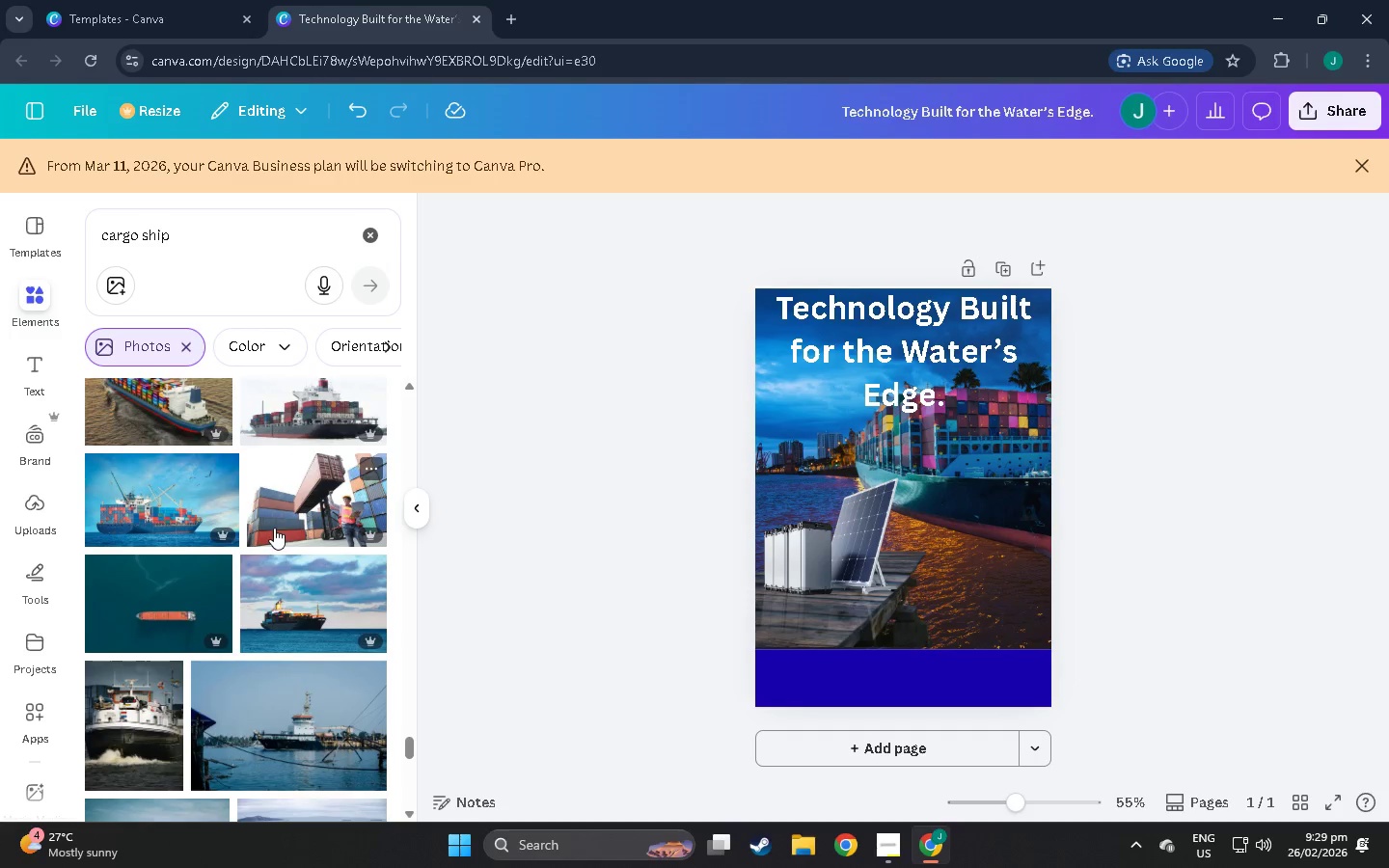 
scroll: coordinate [277, 521], scroll_direction: down, amount: 5.0
 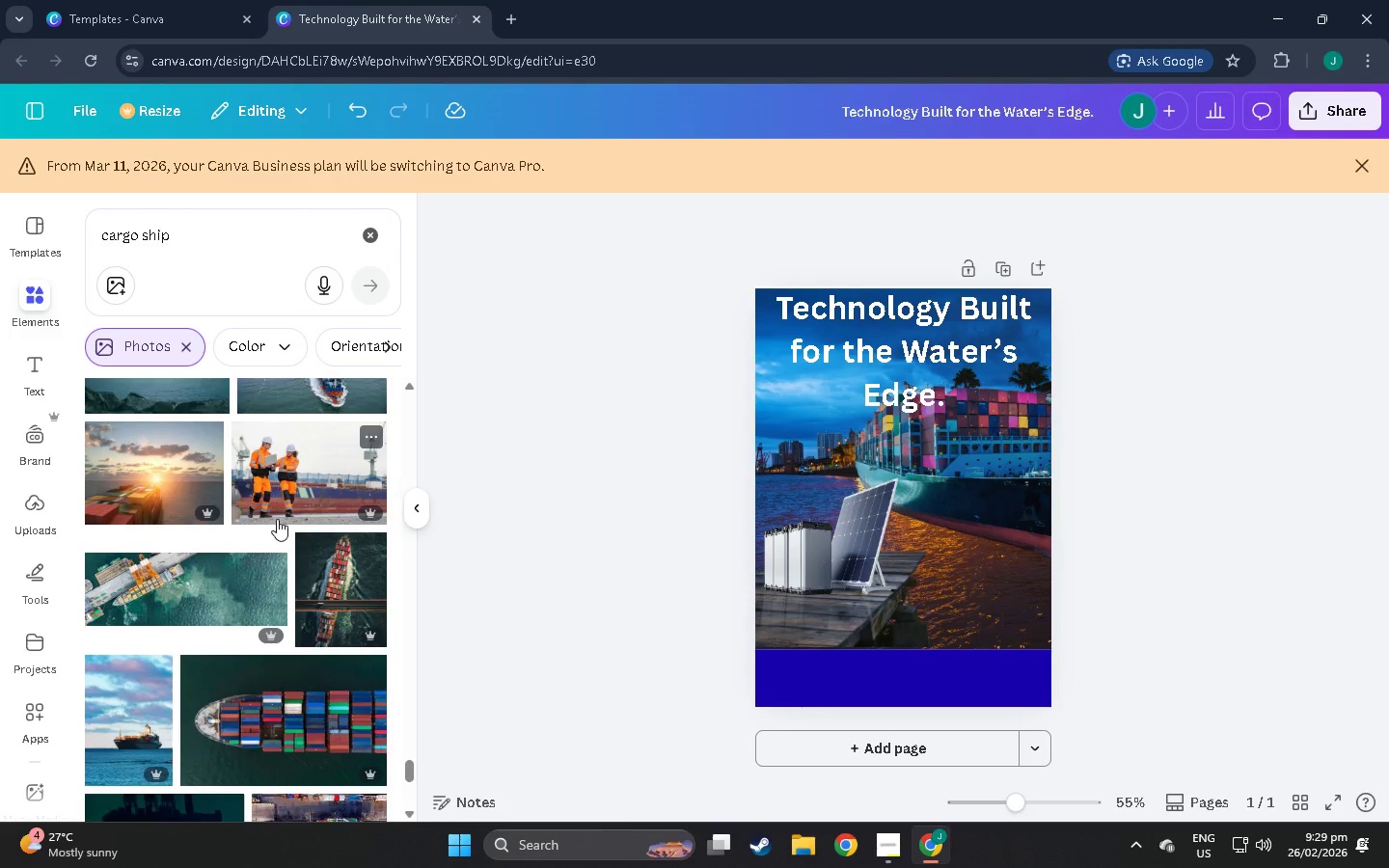 
scroll: coordinate [279, 514], scroll_direction: down, amount: 6.0
 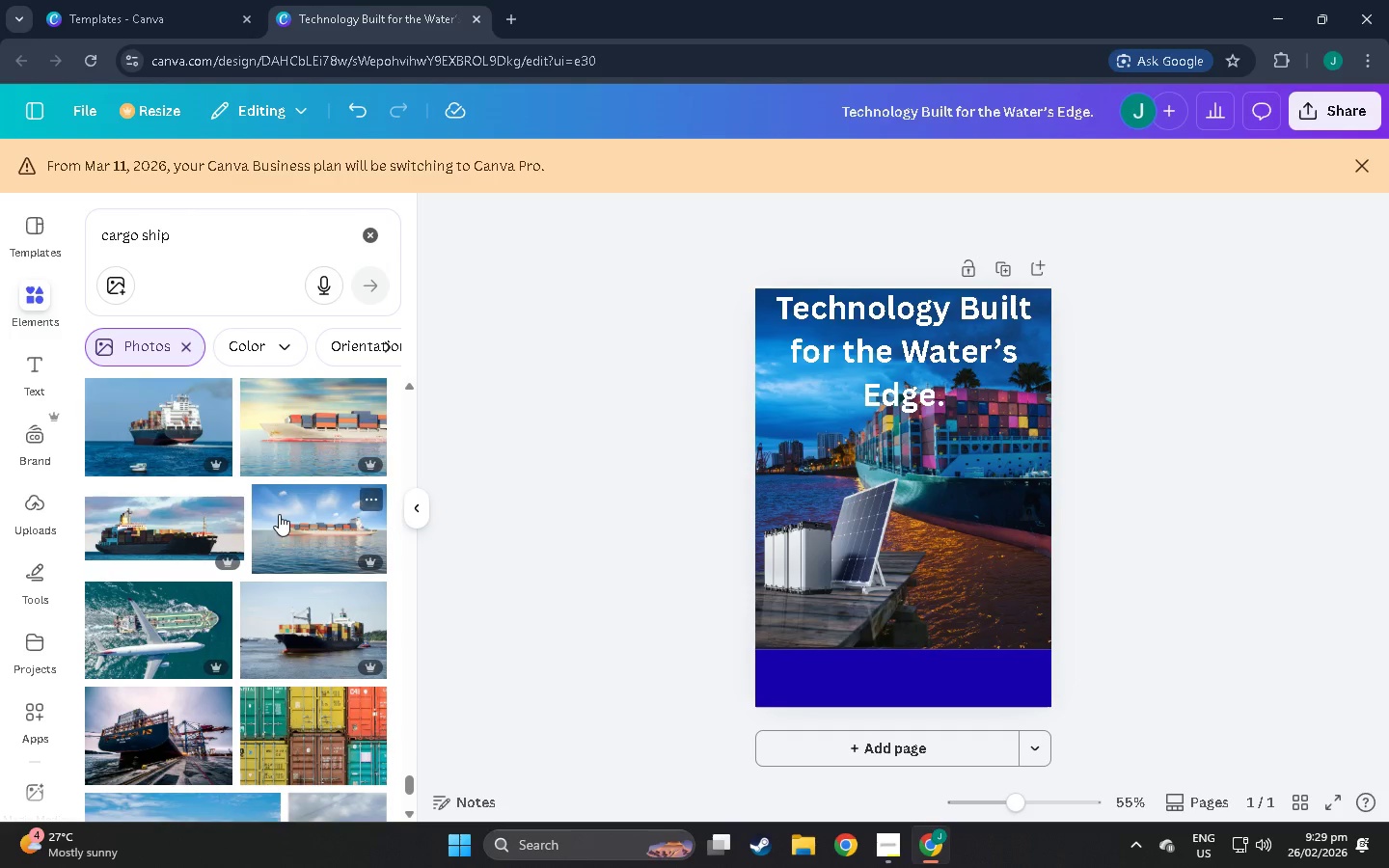 
scroll: coordinate [282, 507], scroll_direction: down, amount: 6.0
 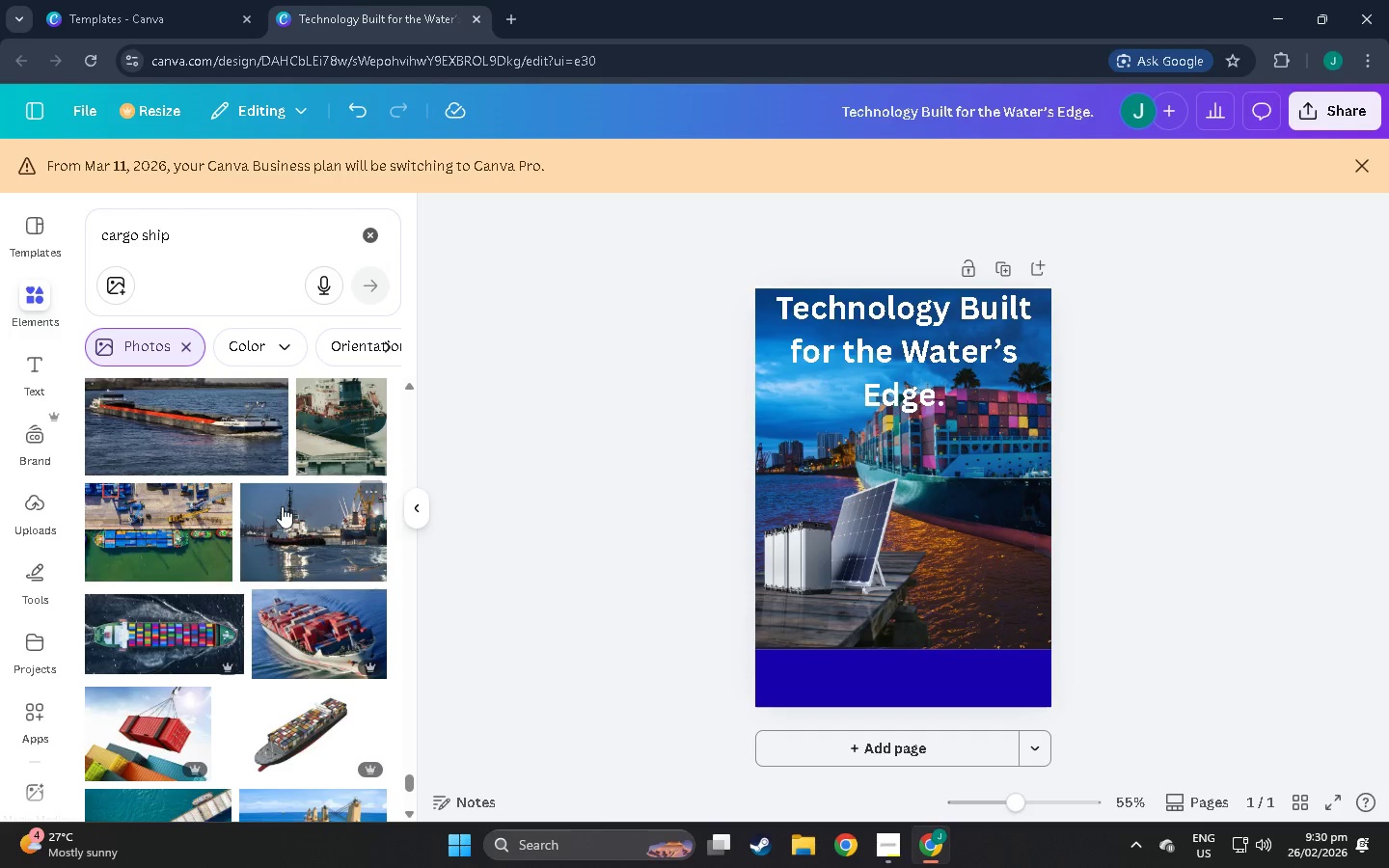 
scroll: coordinate [283, 501], scroll_direction: down, amount: 5.0
 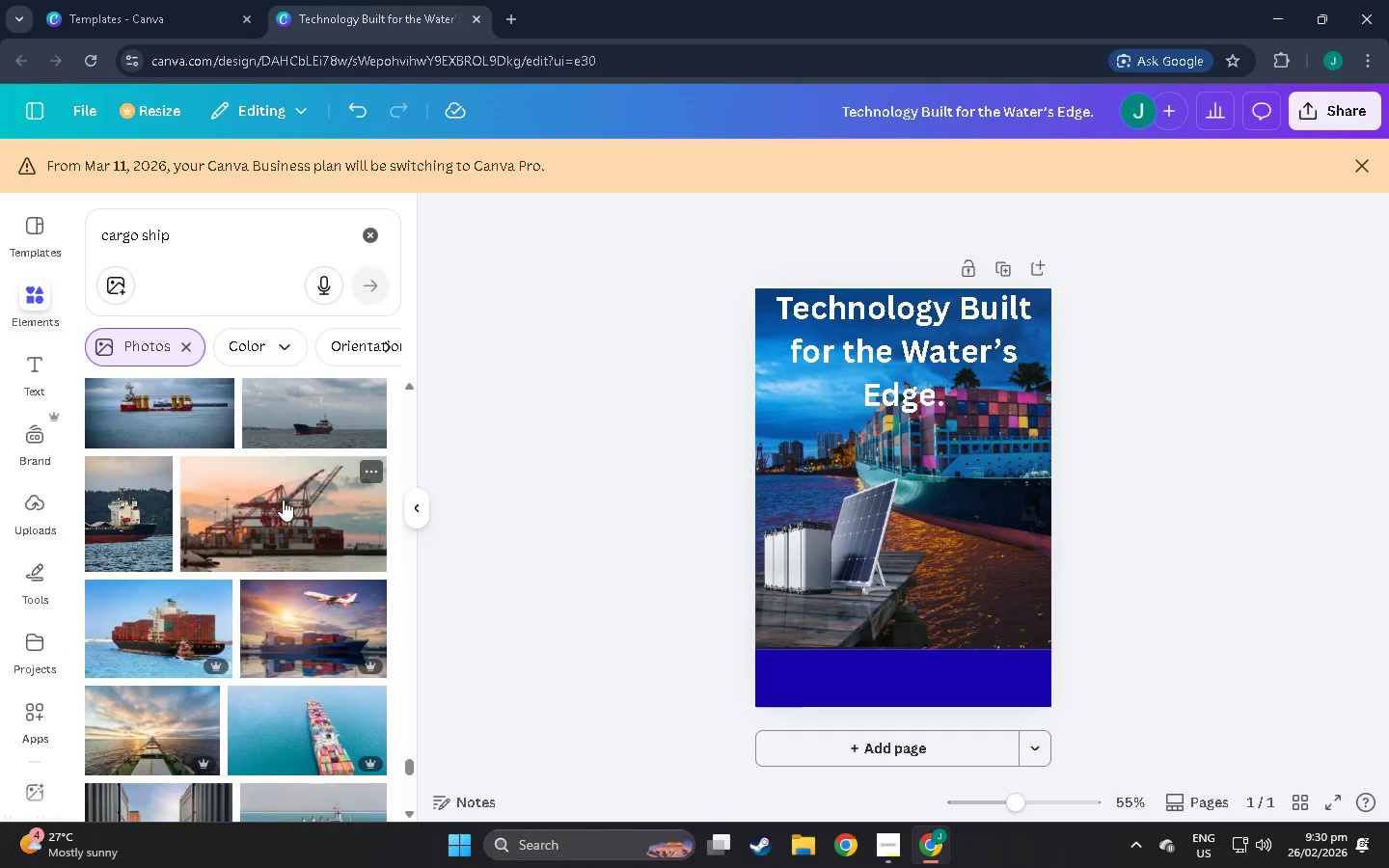 
scroll: coordinate [283, 495], scroll_direction: down, amount: 5.0
 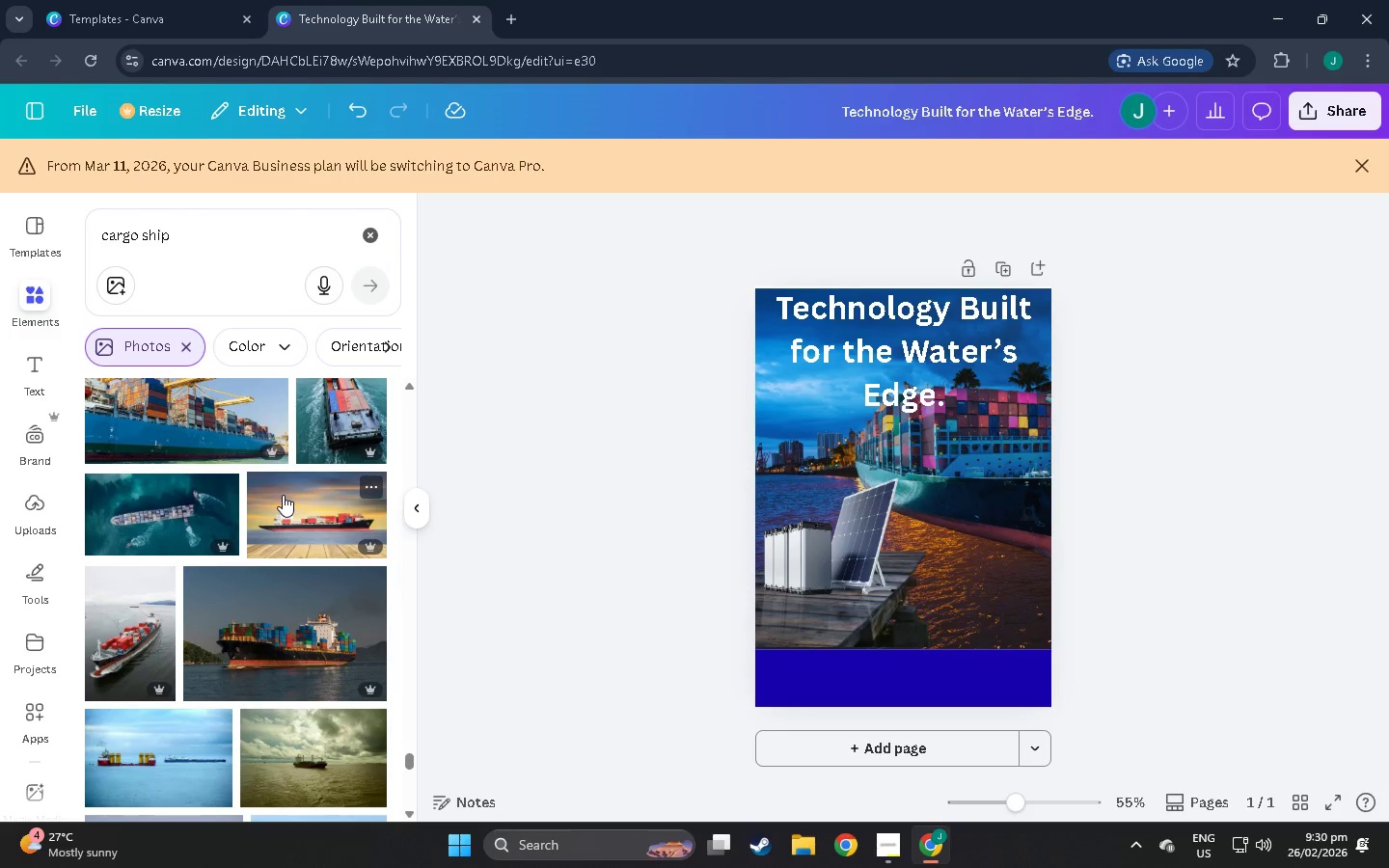 
scroll: coordinate [313, 503], scroll_direction: down, amount: 34.0
 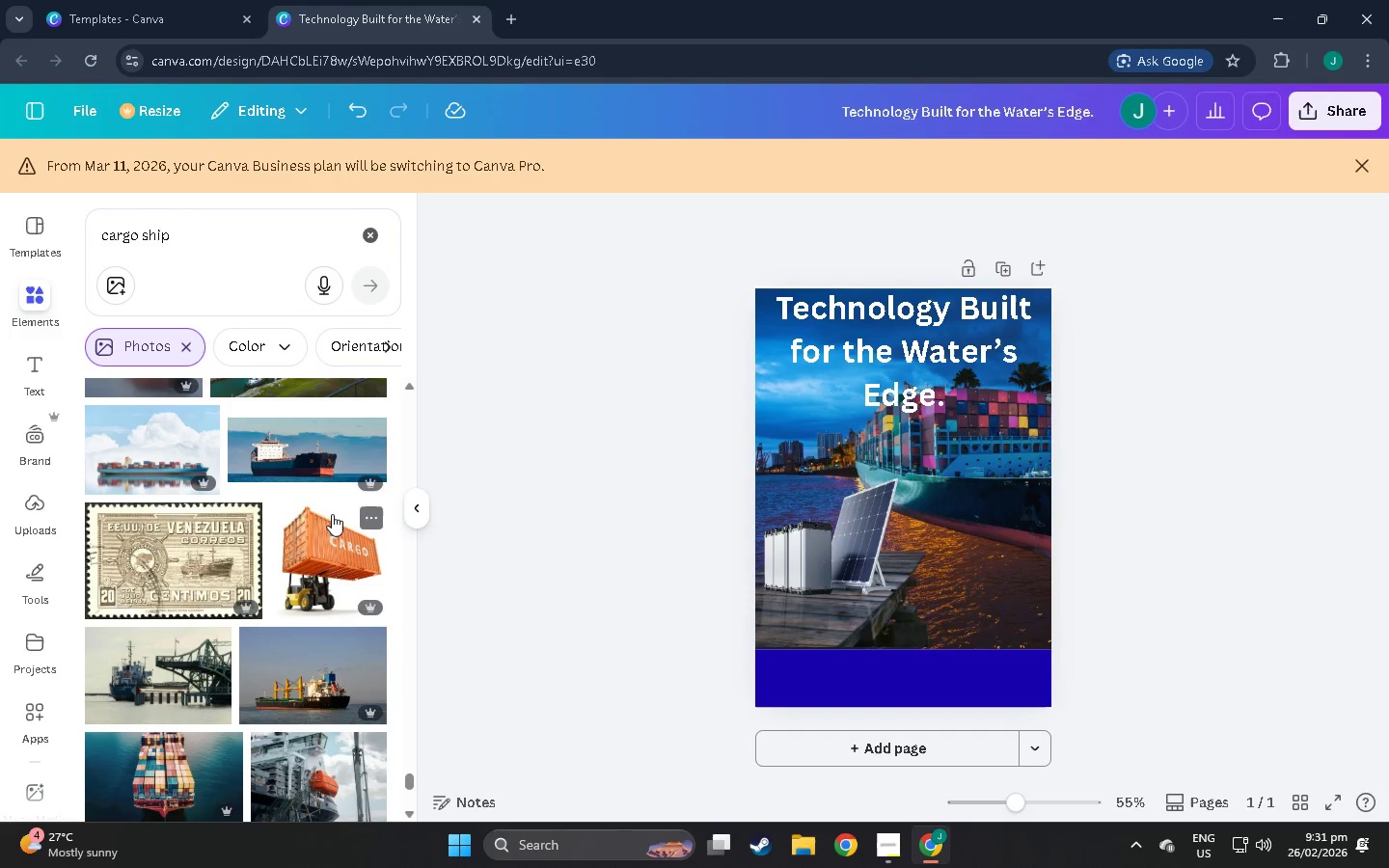 
scroll: coordinate [199, 594], scroll_direction: down, amount: 15.0
 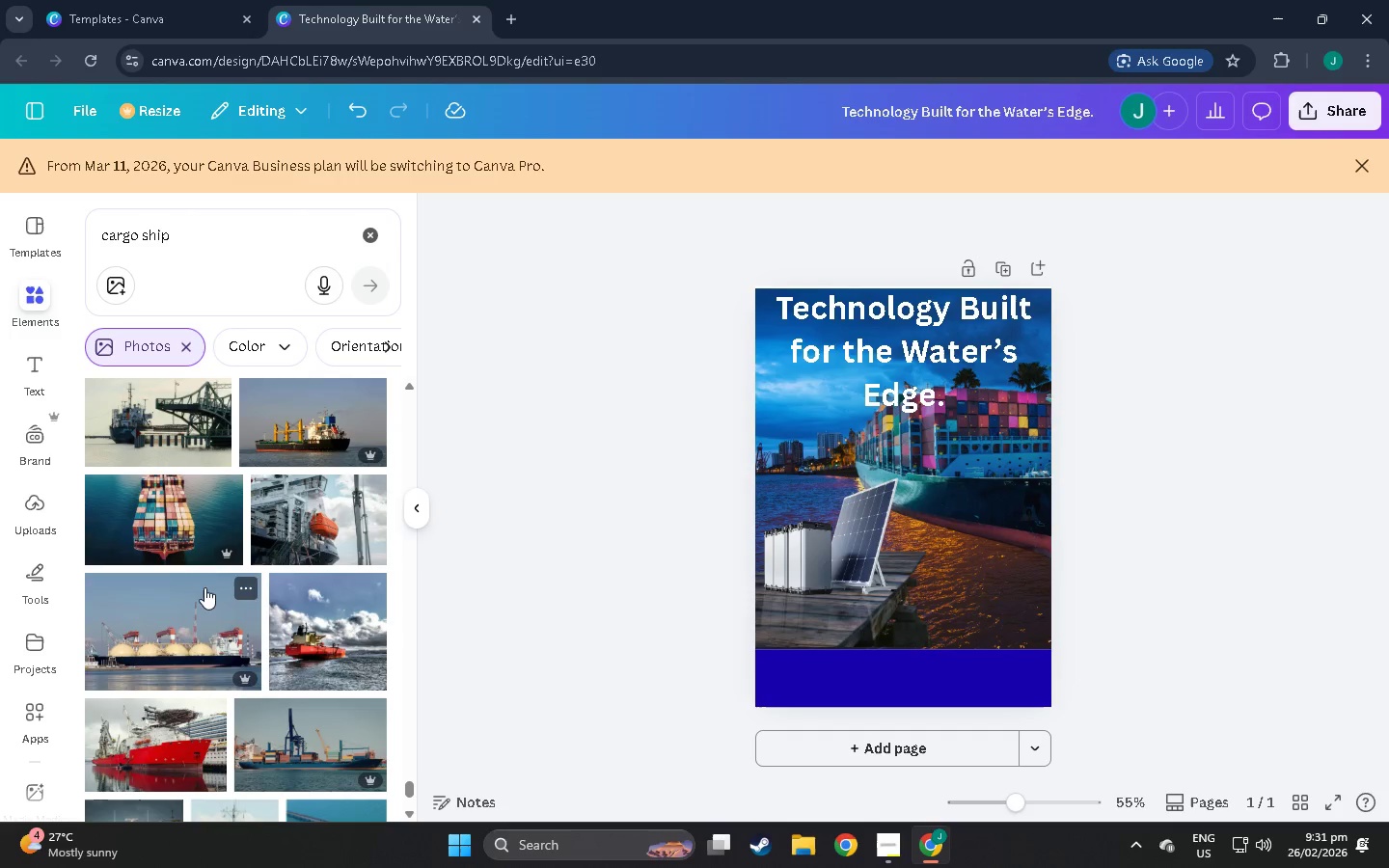 
scroll: coordinate [897, 598], scroll_direction: down, amount: 15.0
 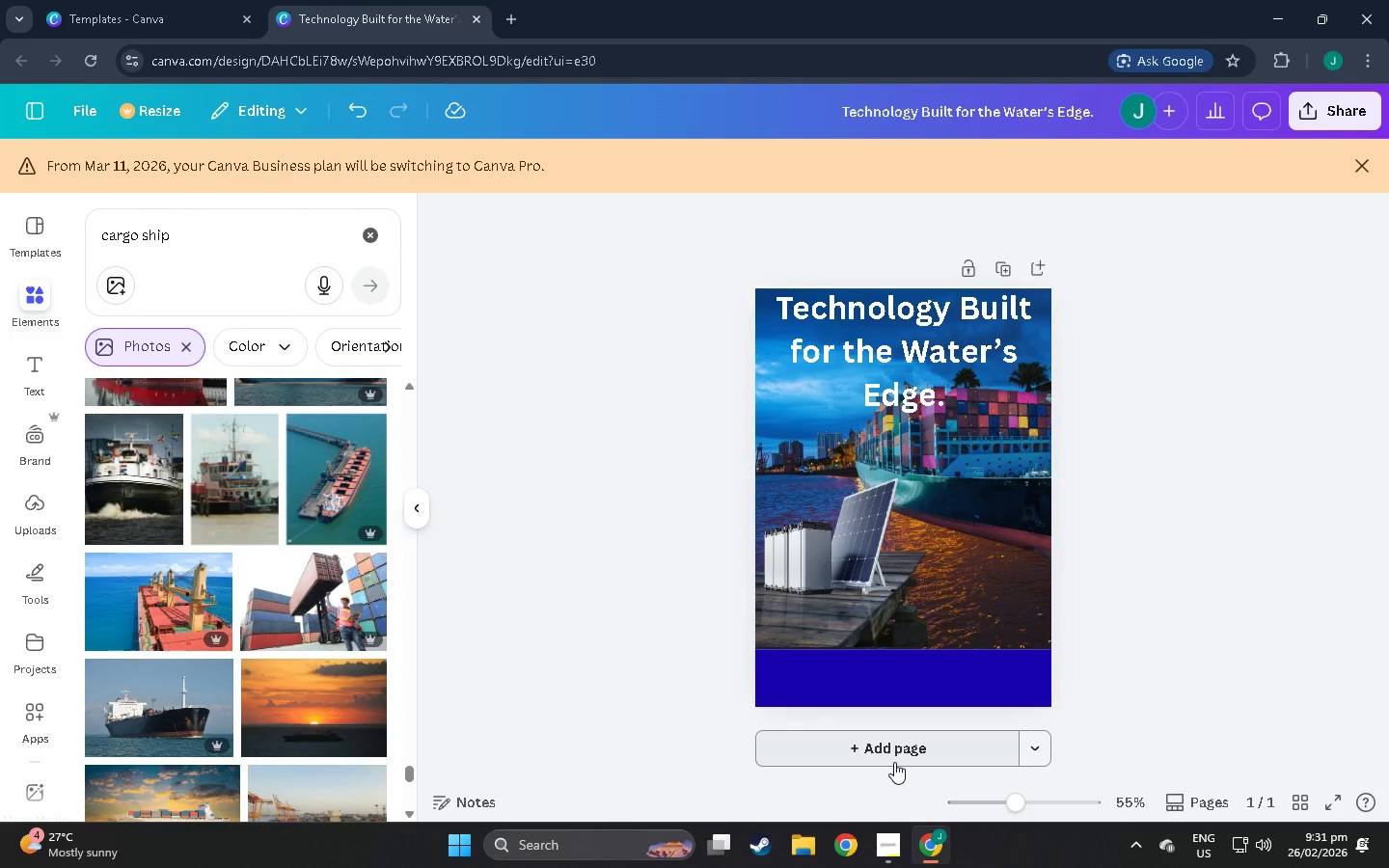 
left_click([894, 756])
 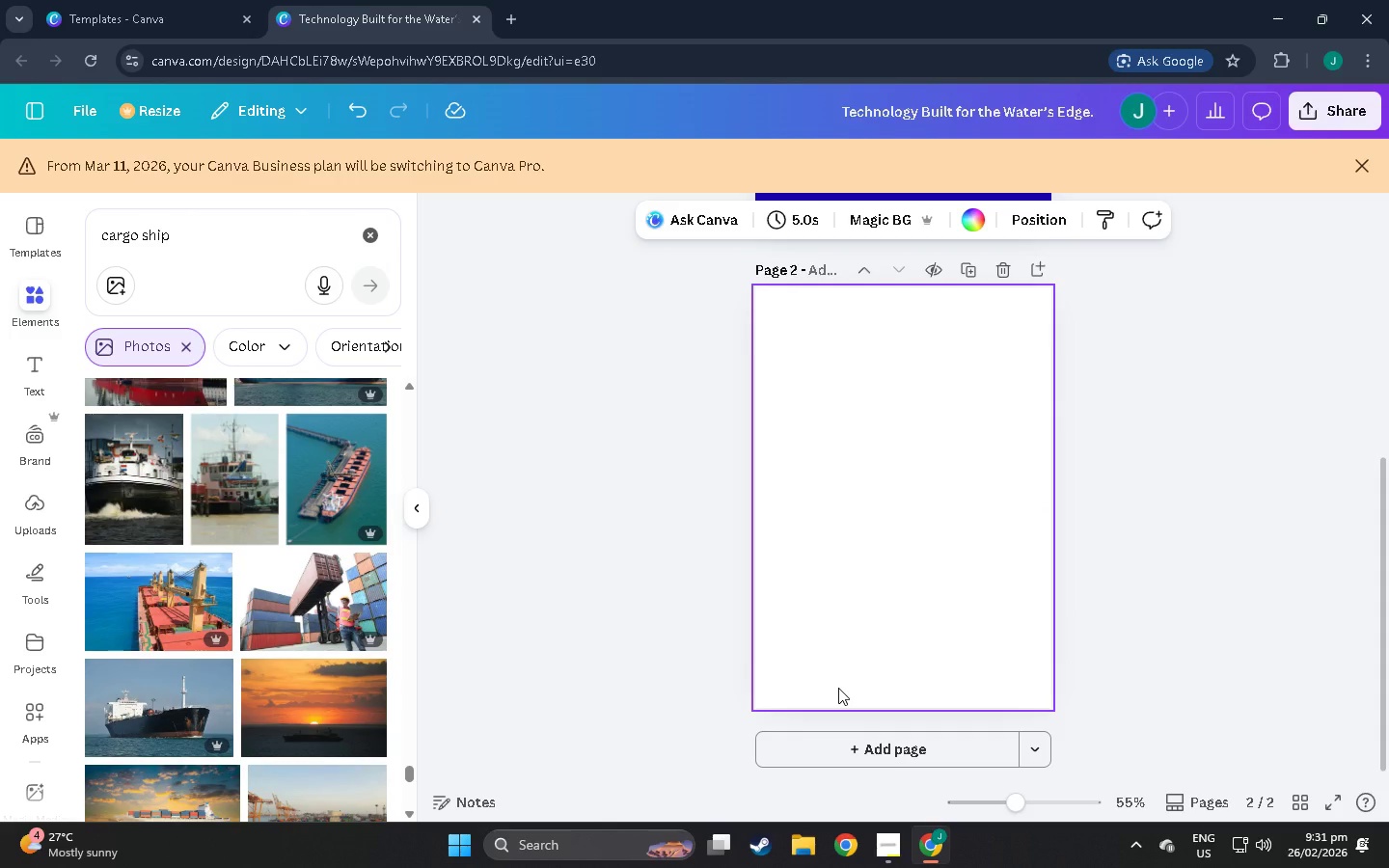 
scroll: coordinate [784, 660], scroll_direction: up, amount: 18.0
 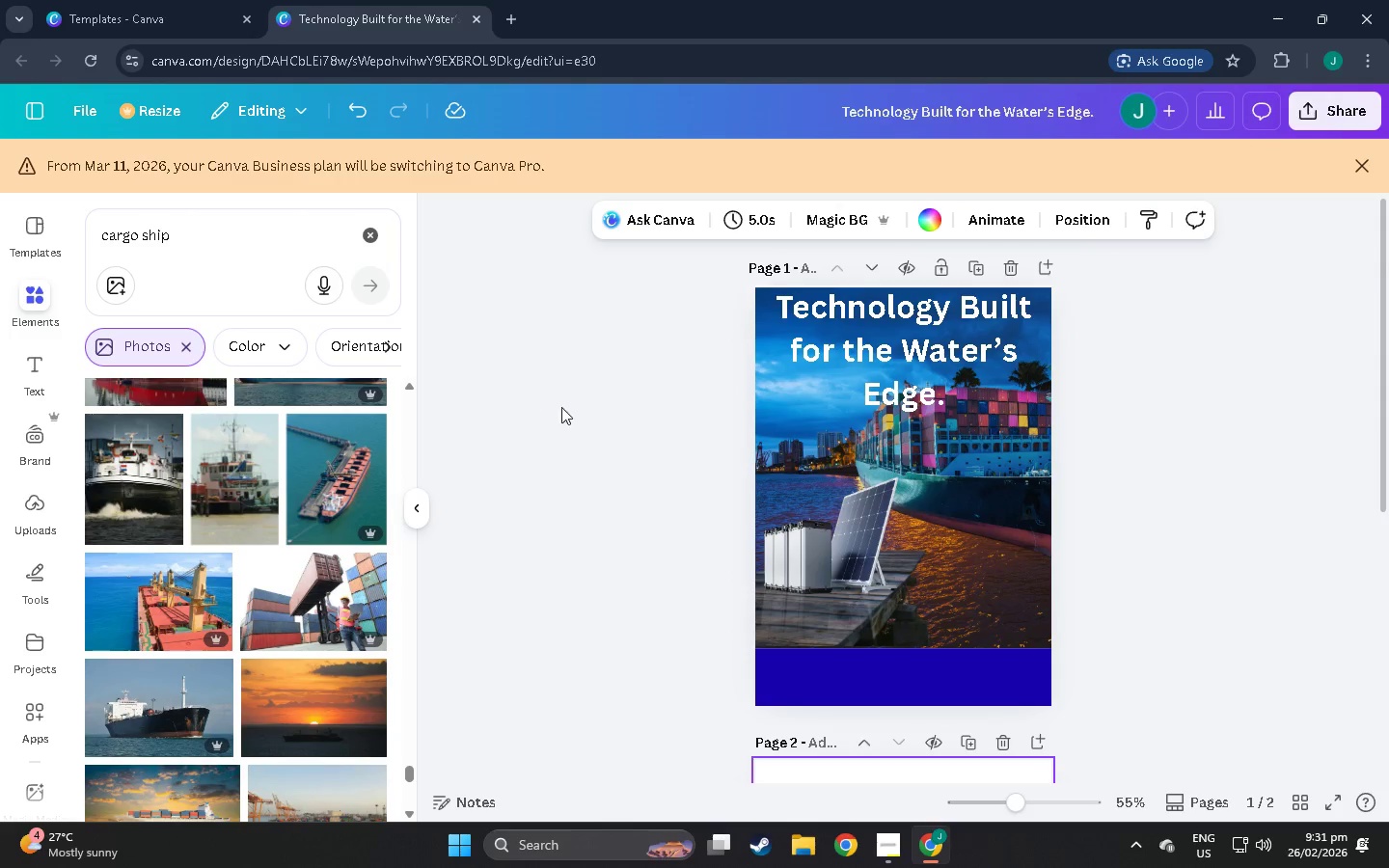 
scroll: coordinate [903, 672], scroll_direction: down, amount: 5.0
 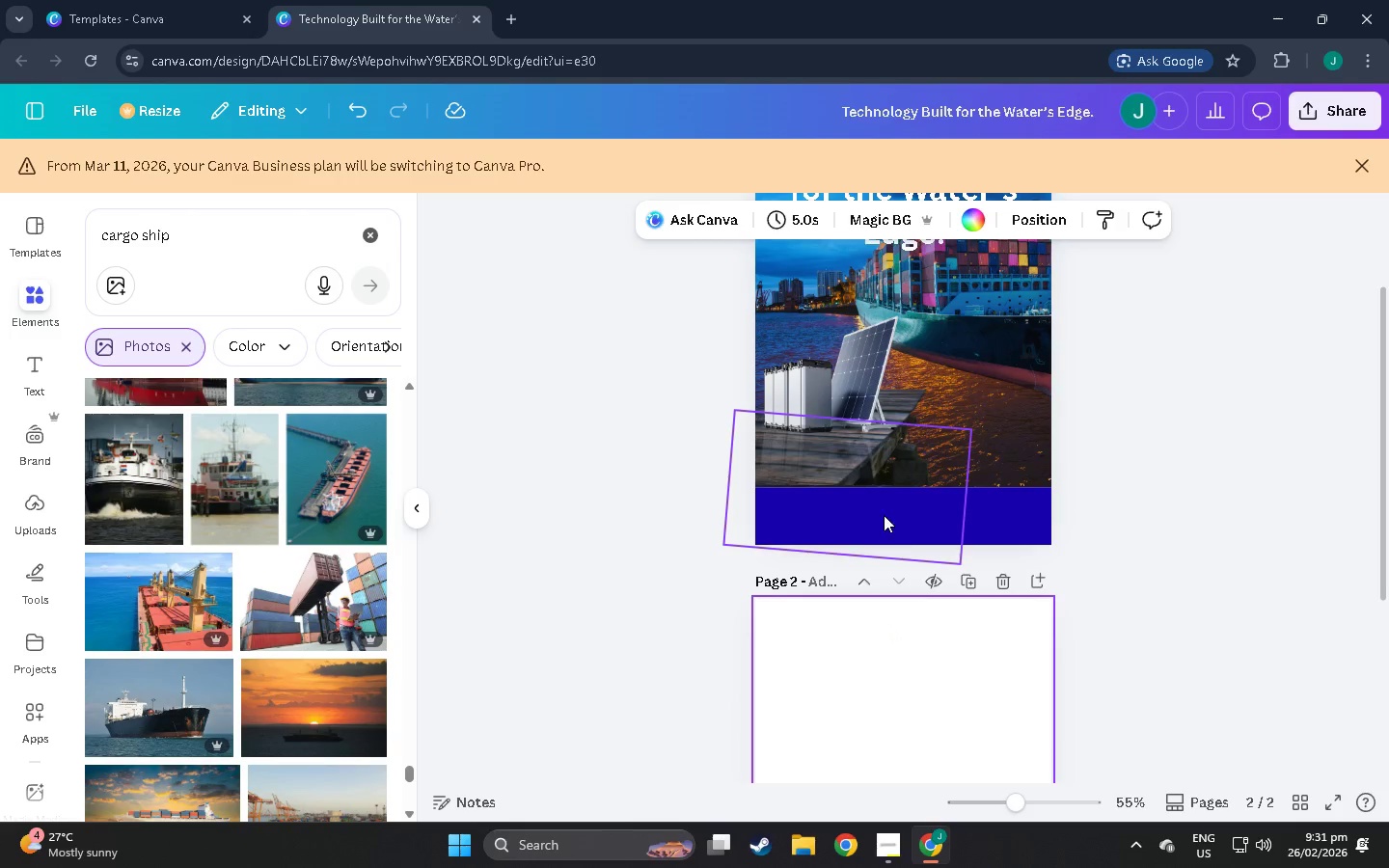 
left_click([884, 515])
 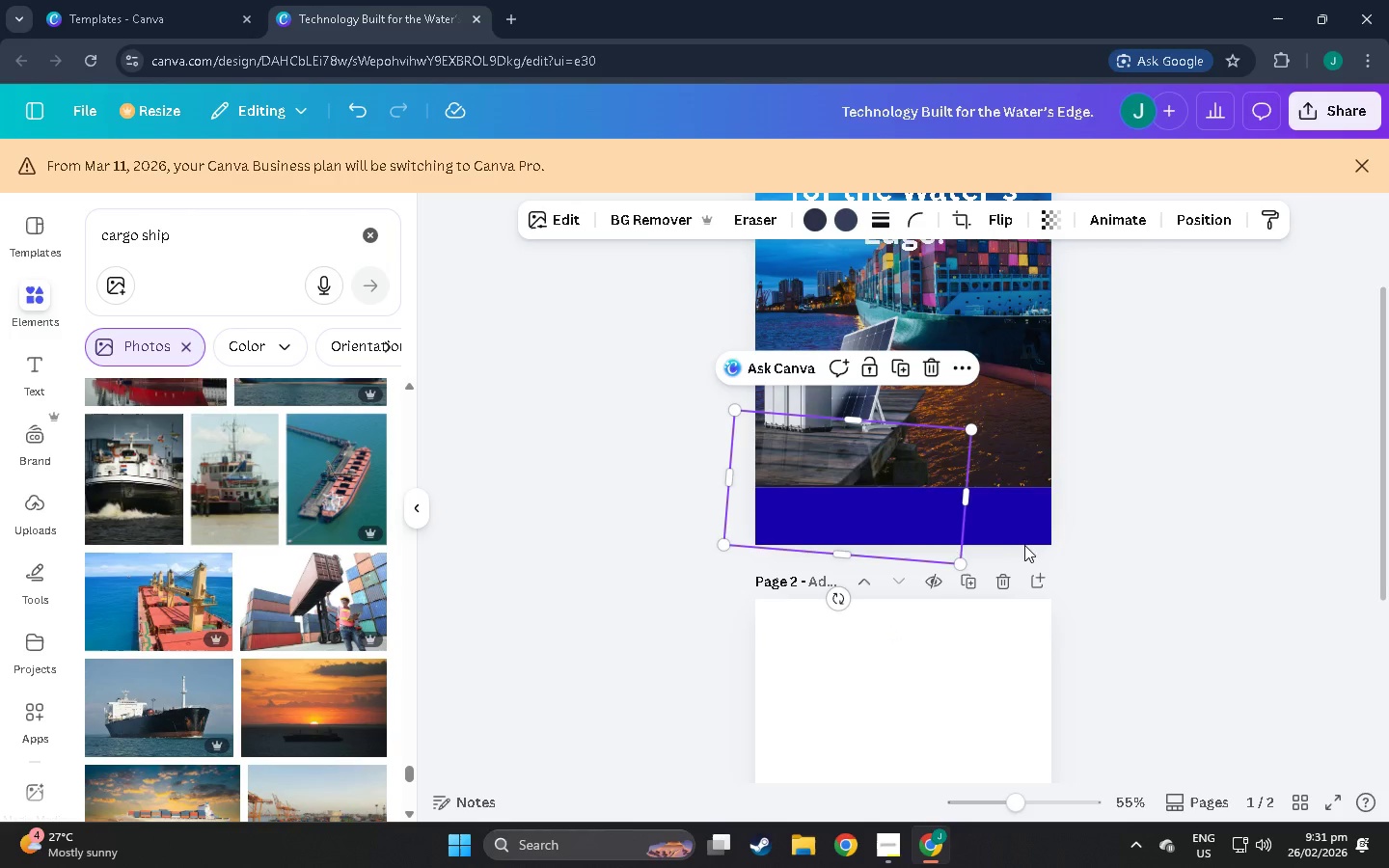 
left_click([1025, 544])
 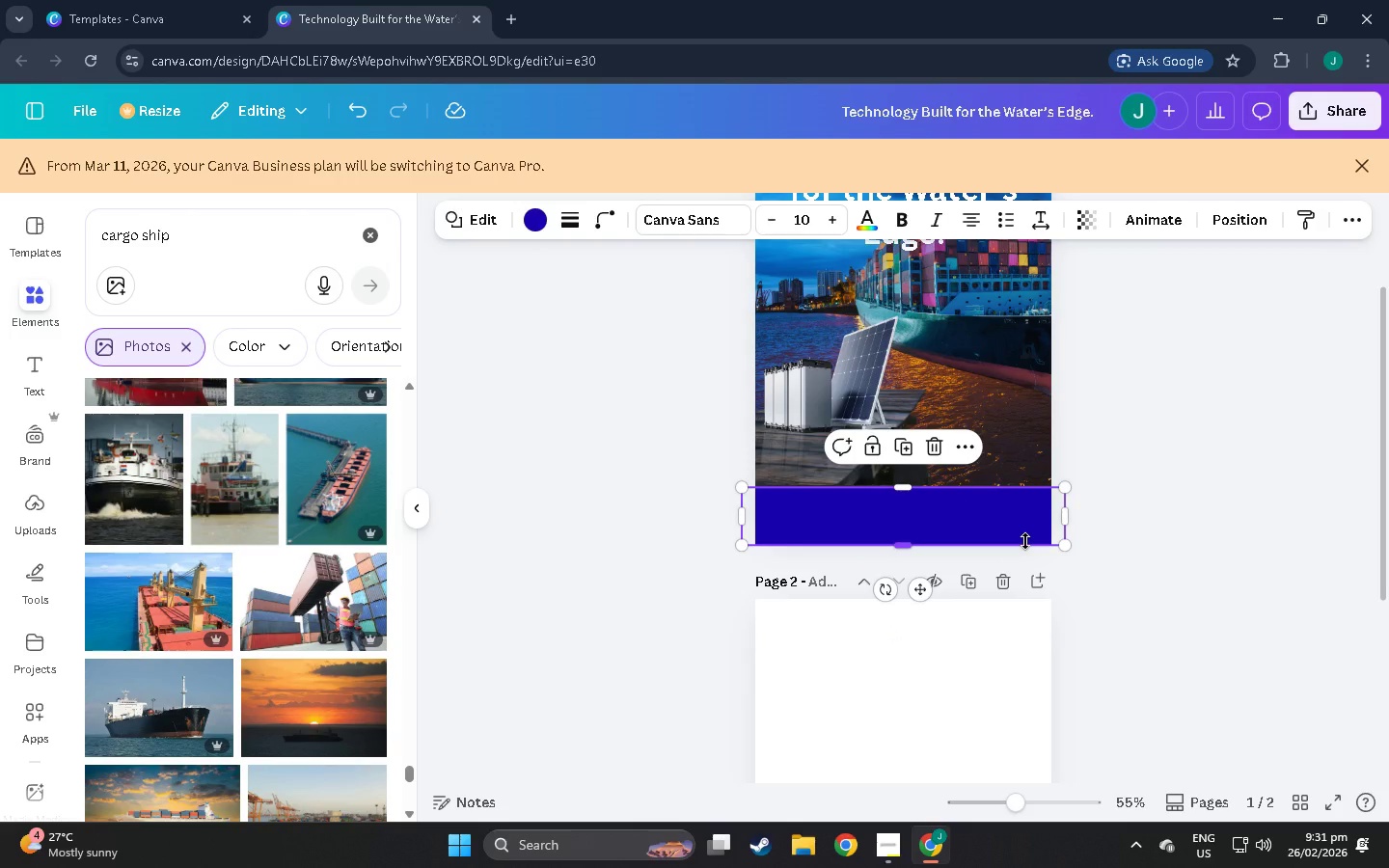 
key(Control+C)
 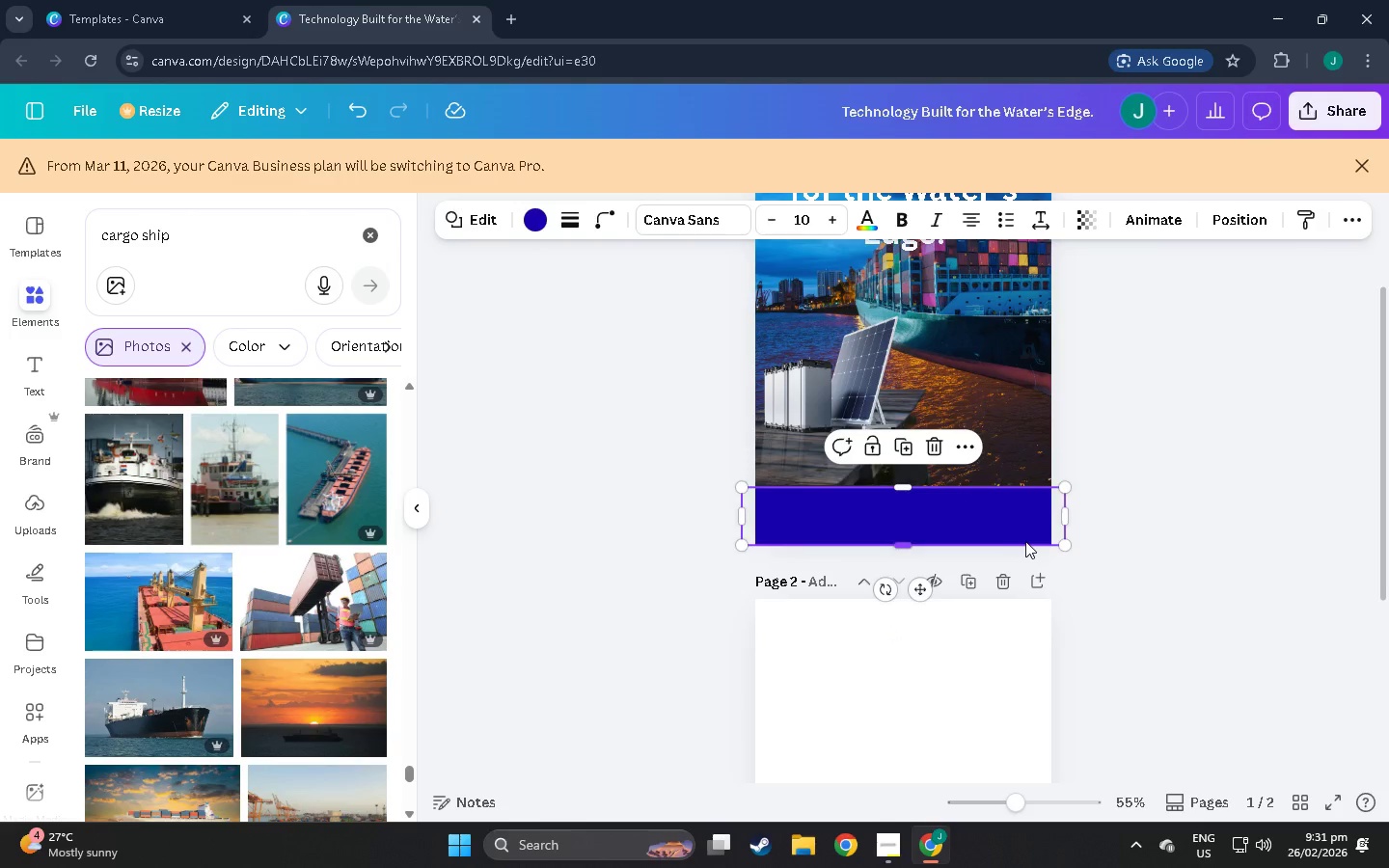 
key(Control+V)
 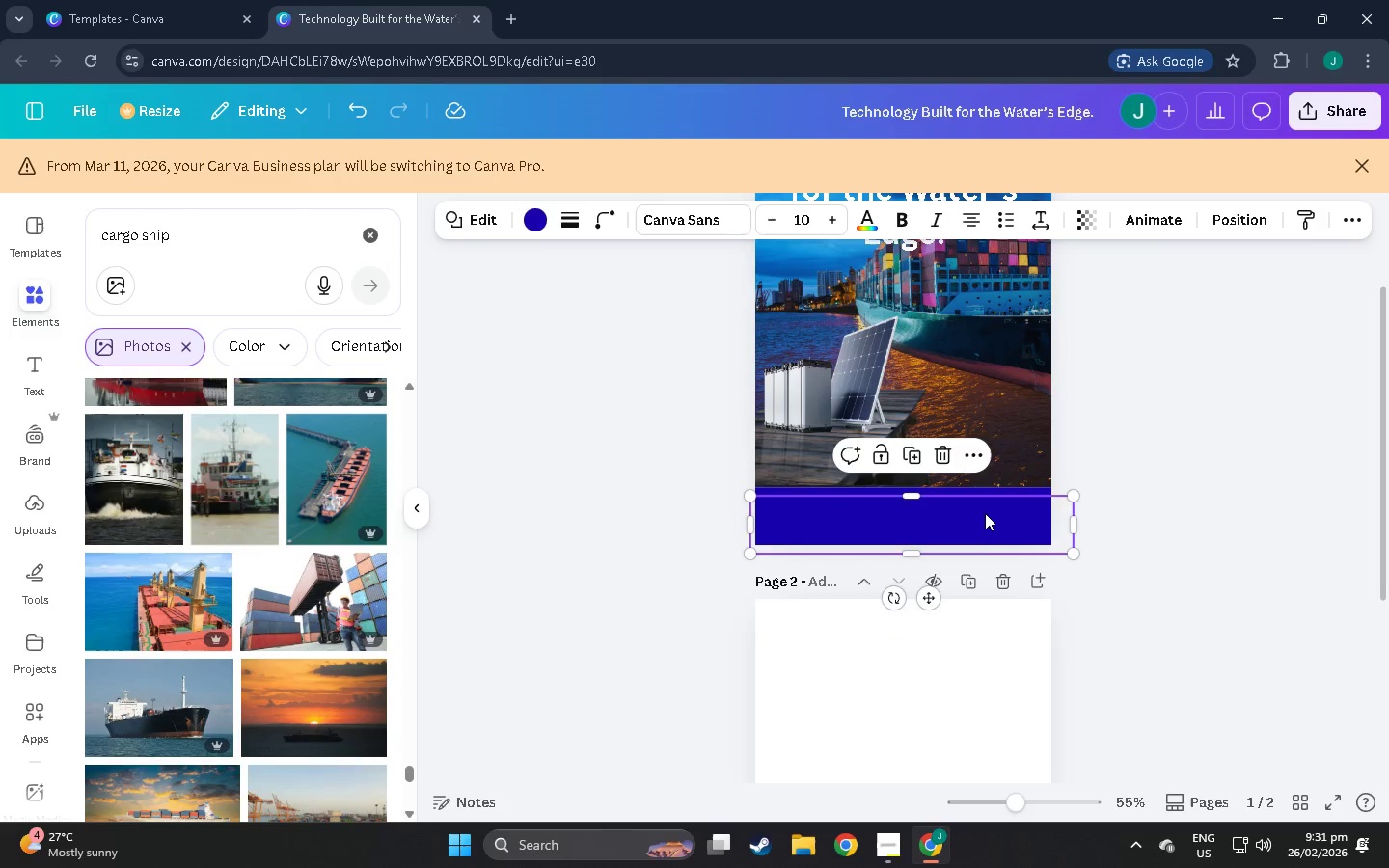 
left_click_drag(start_coordinate=[983, 516], to_coordinate=[951, 527])
 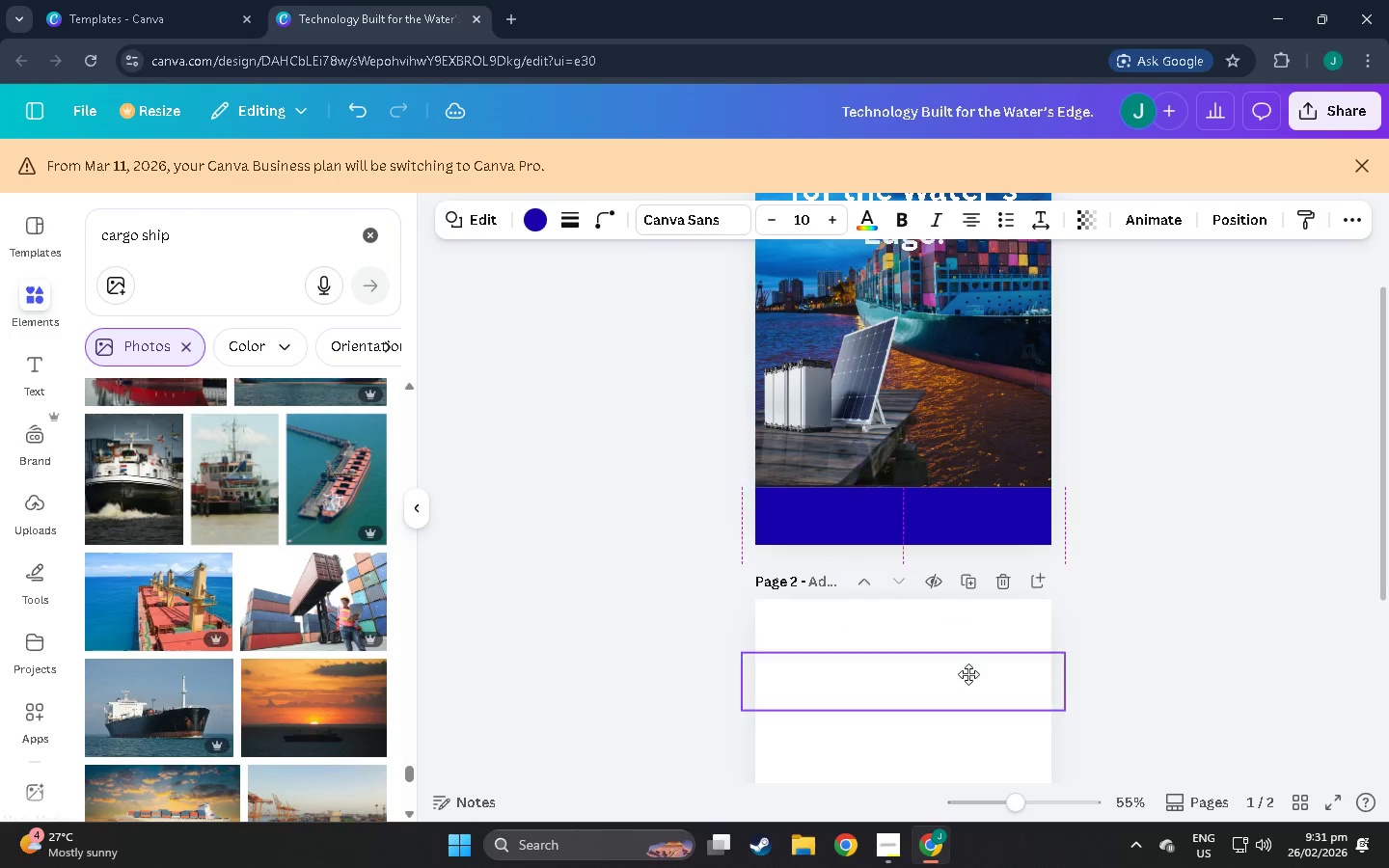 
scroll: coordinate [979, 831], scroll_direction: down, amount: 3.0
 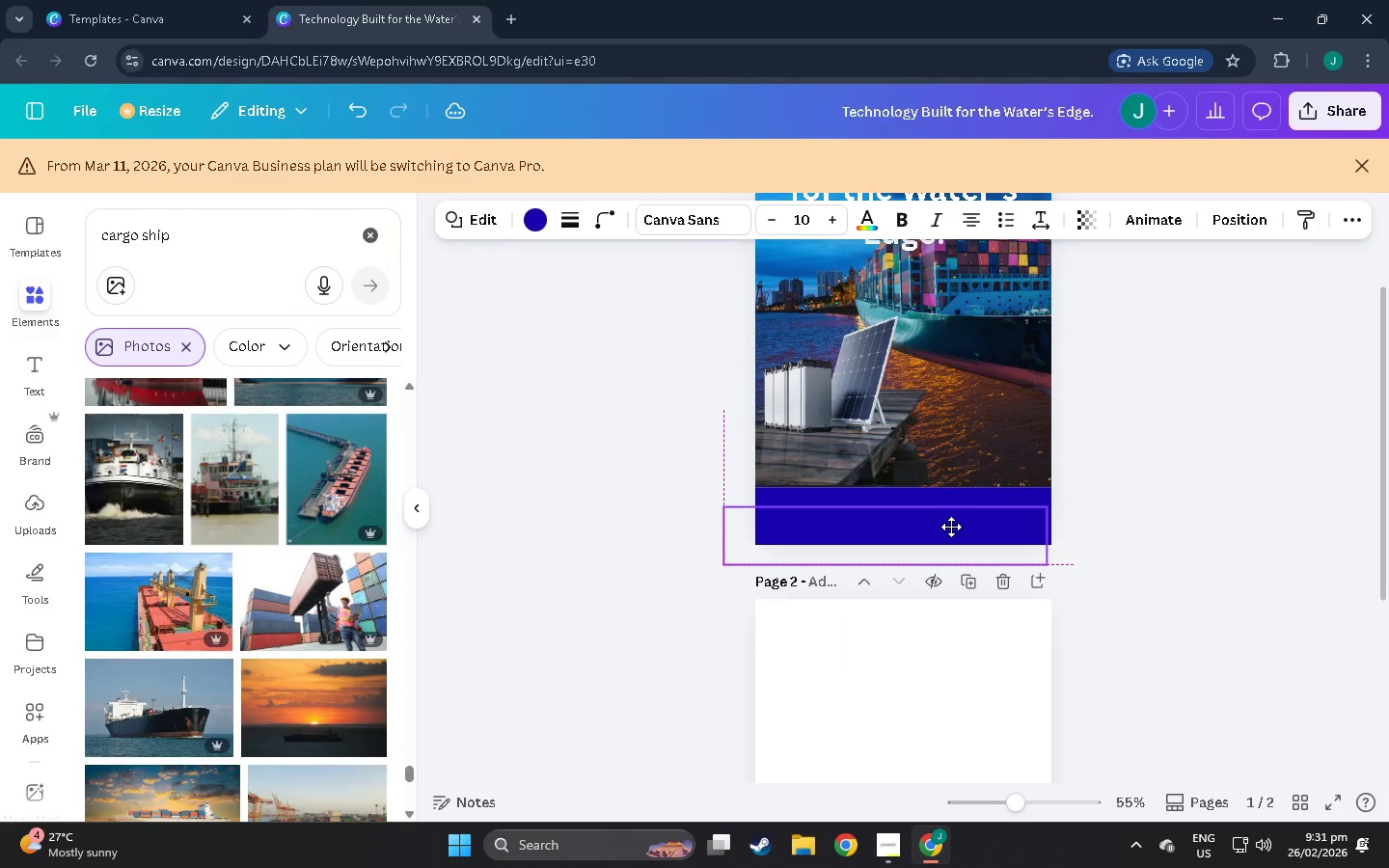 
left_click_drag(start_coordinate=[951, 528], to_coordinate=[968, 674])
 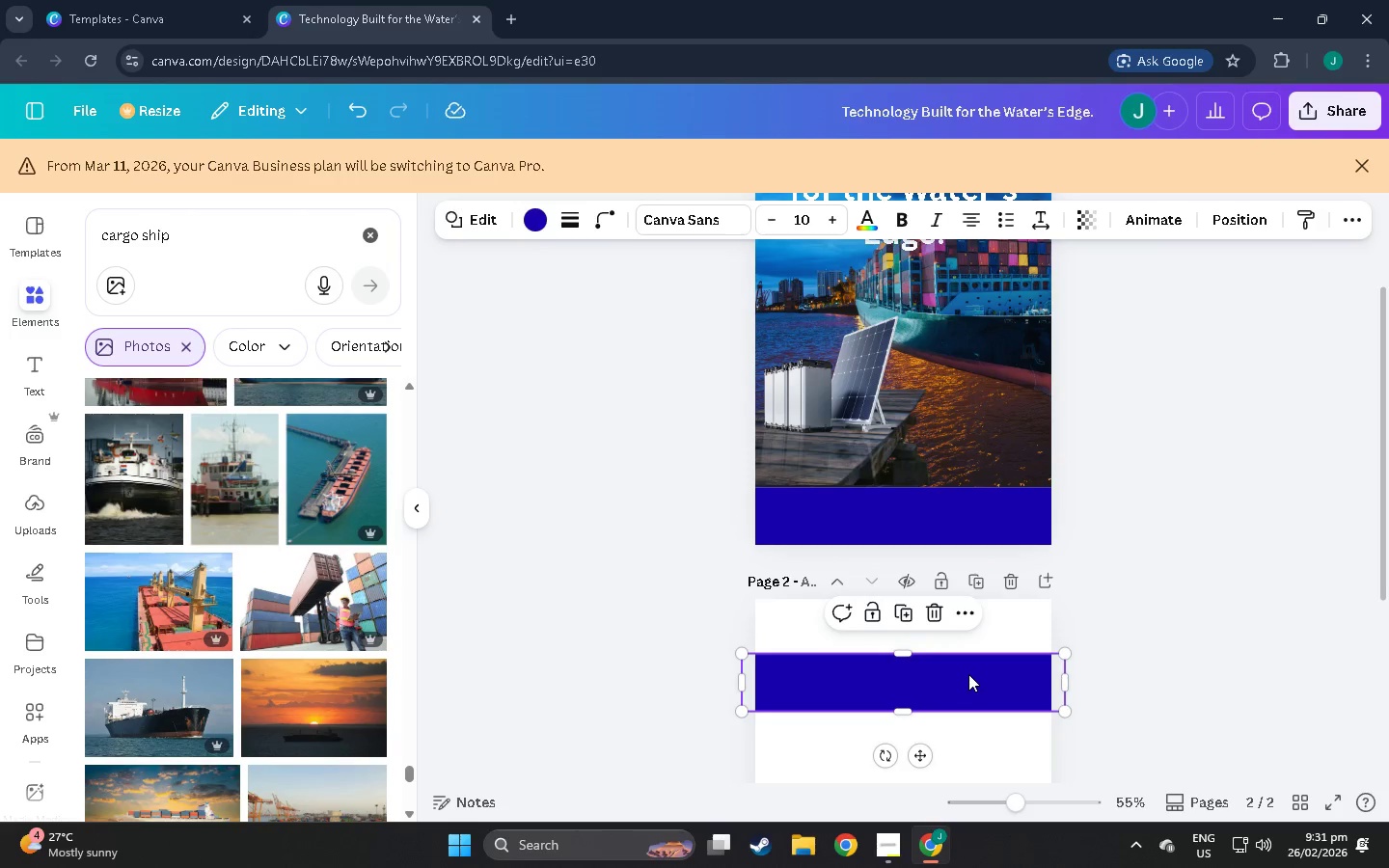 
left_click_drag(start_coordinate=[968, 674], to_coordinate=[978, 666])
 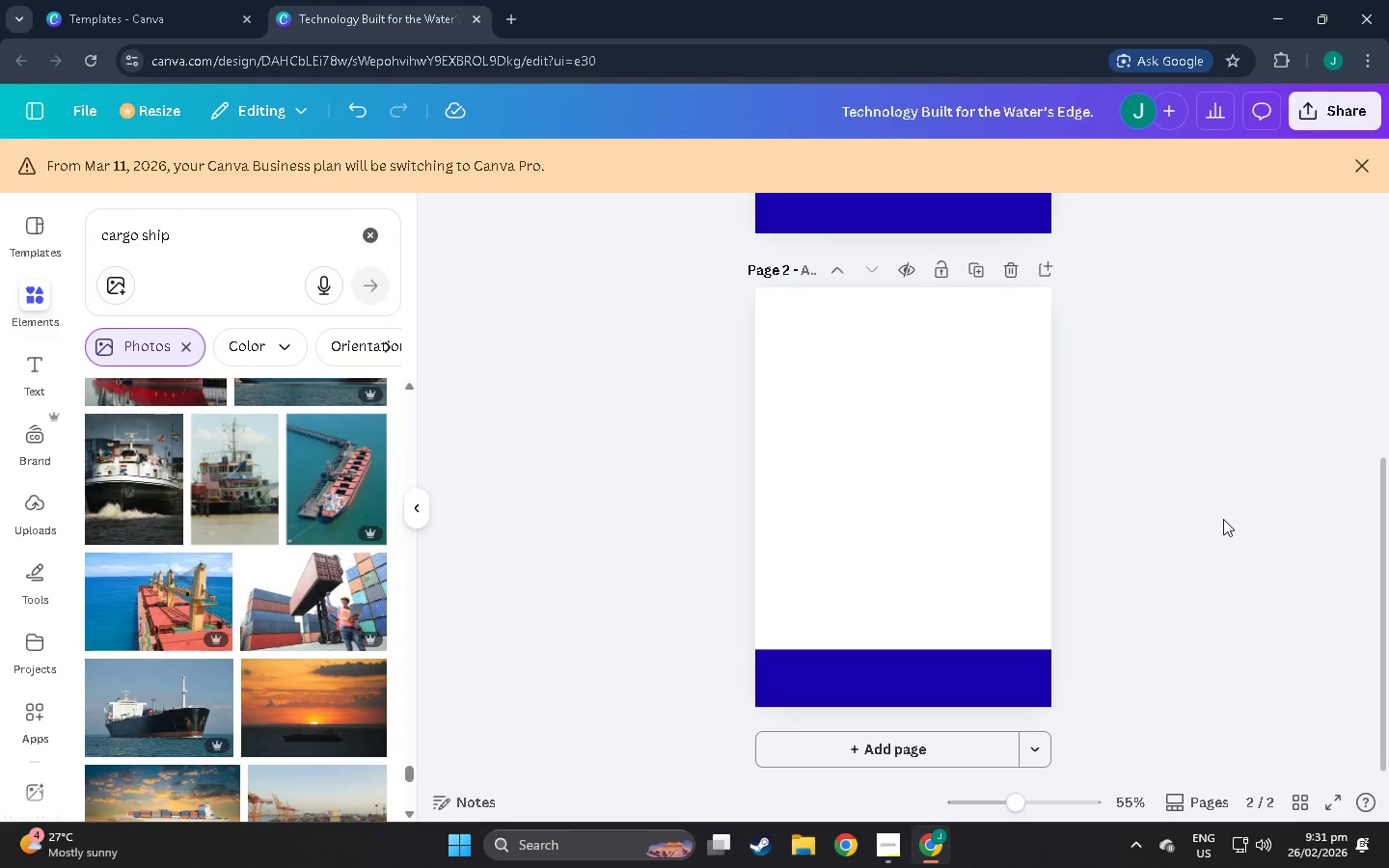 
scroll: coordinate [947, 698], scroll_direction: down, amount: 11.0
 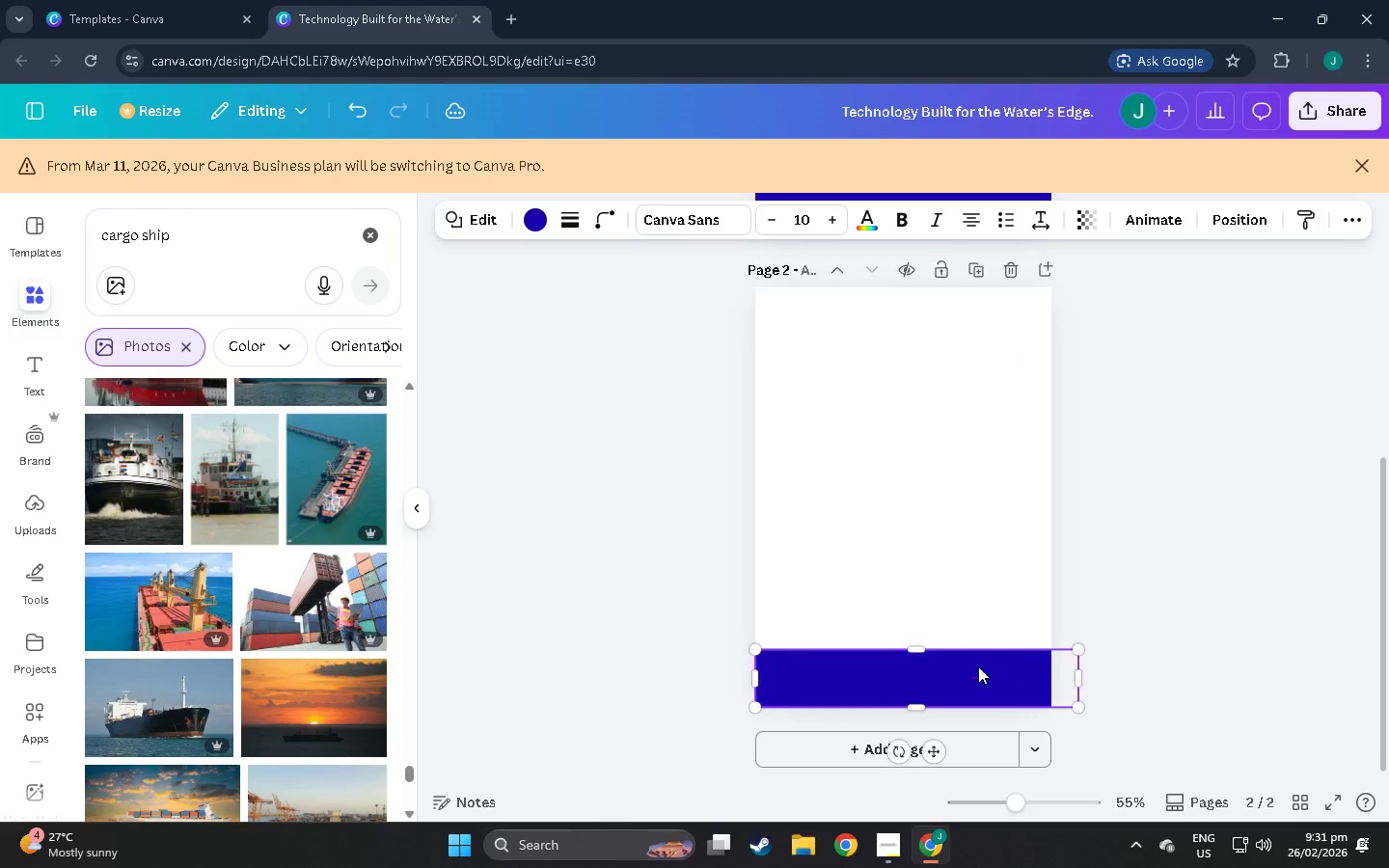 
left_click([1223, 519])
 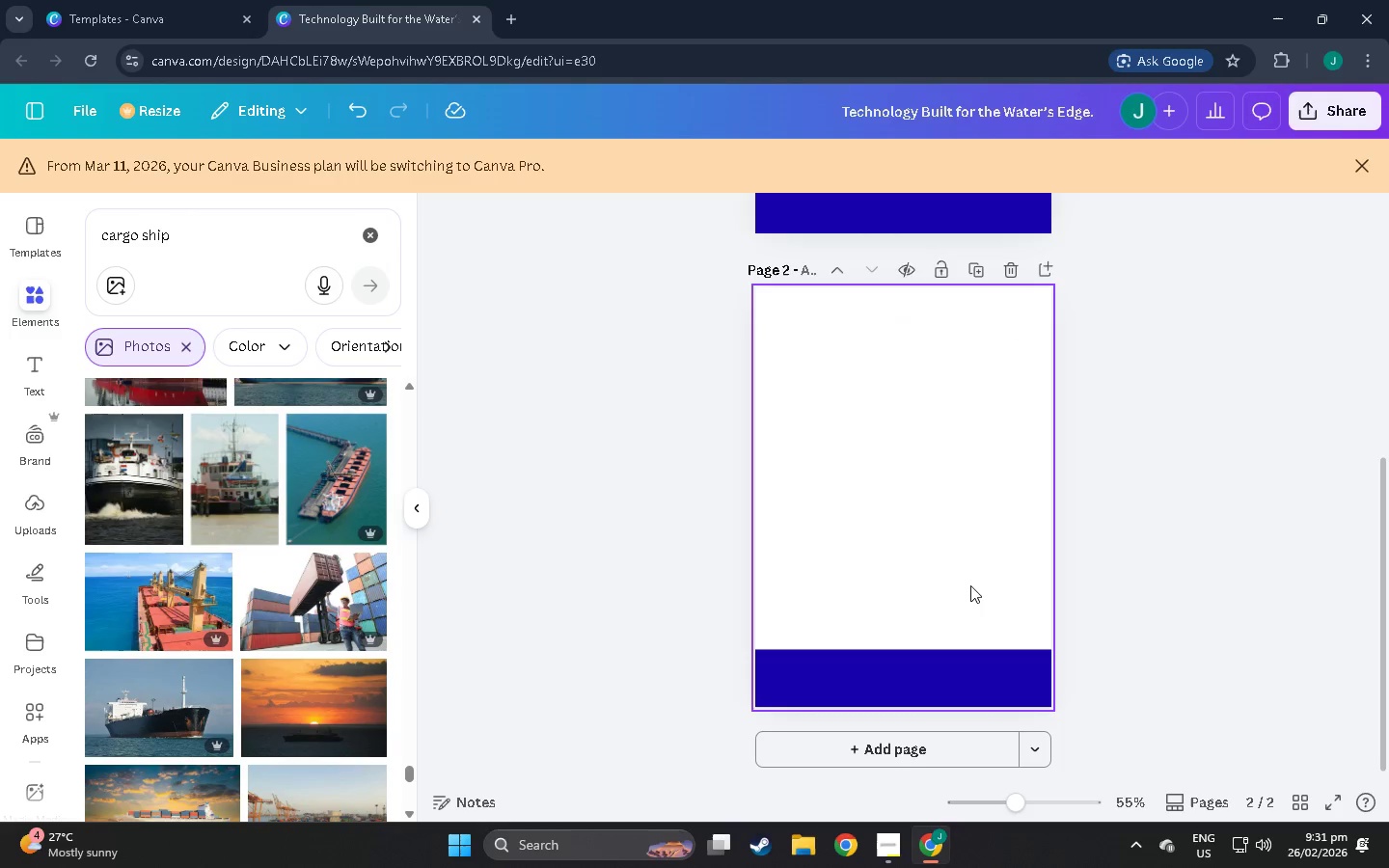 
scroll: coordinate [948, 644], scroll_direction: up, amount: 19.0
 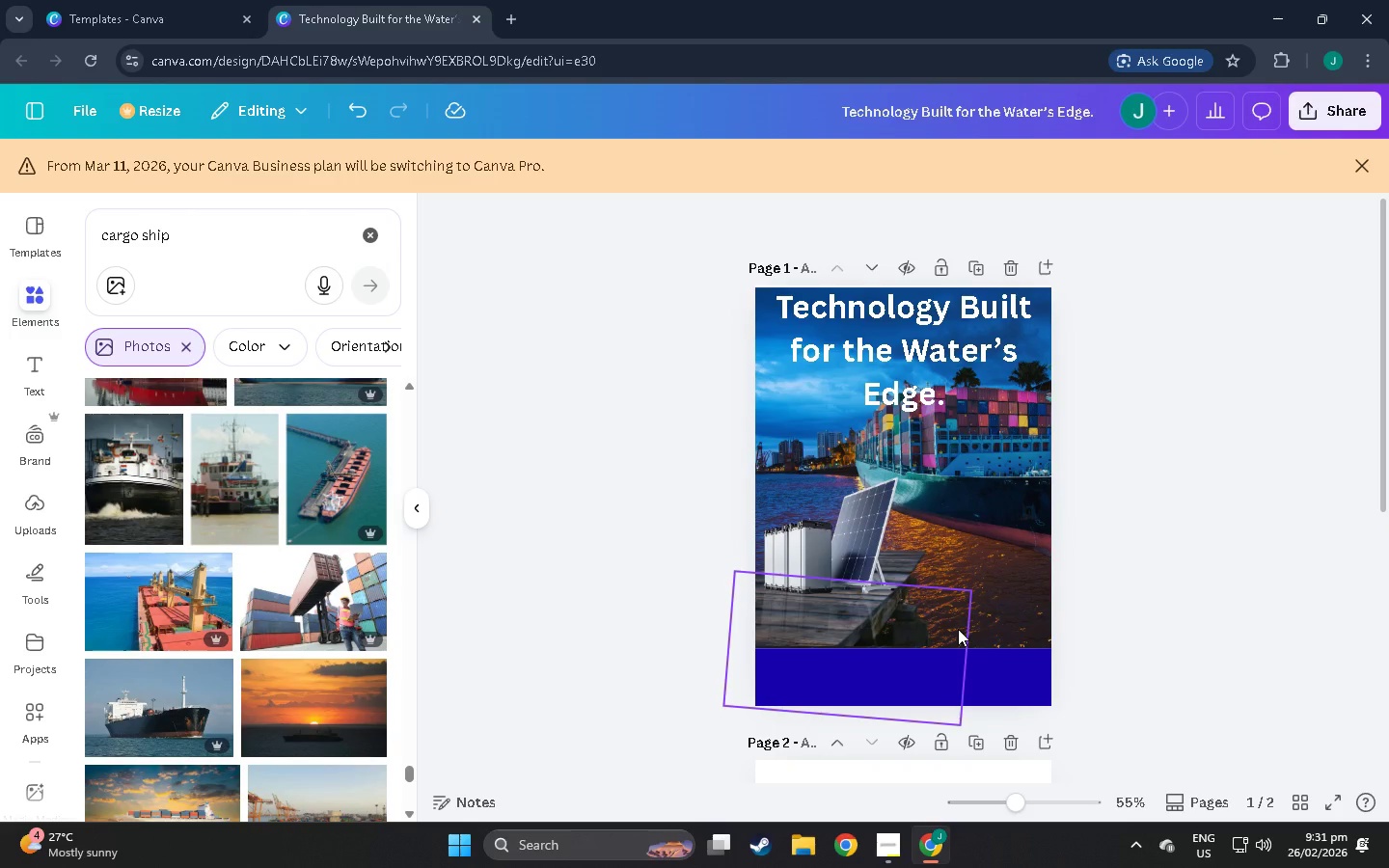 
scroll: coordinate [974, 637], scroll_direction: down, amount: 7.0
 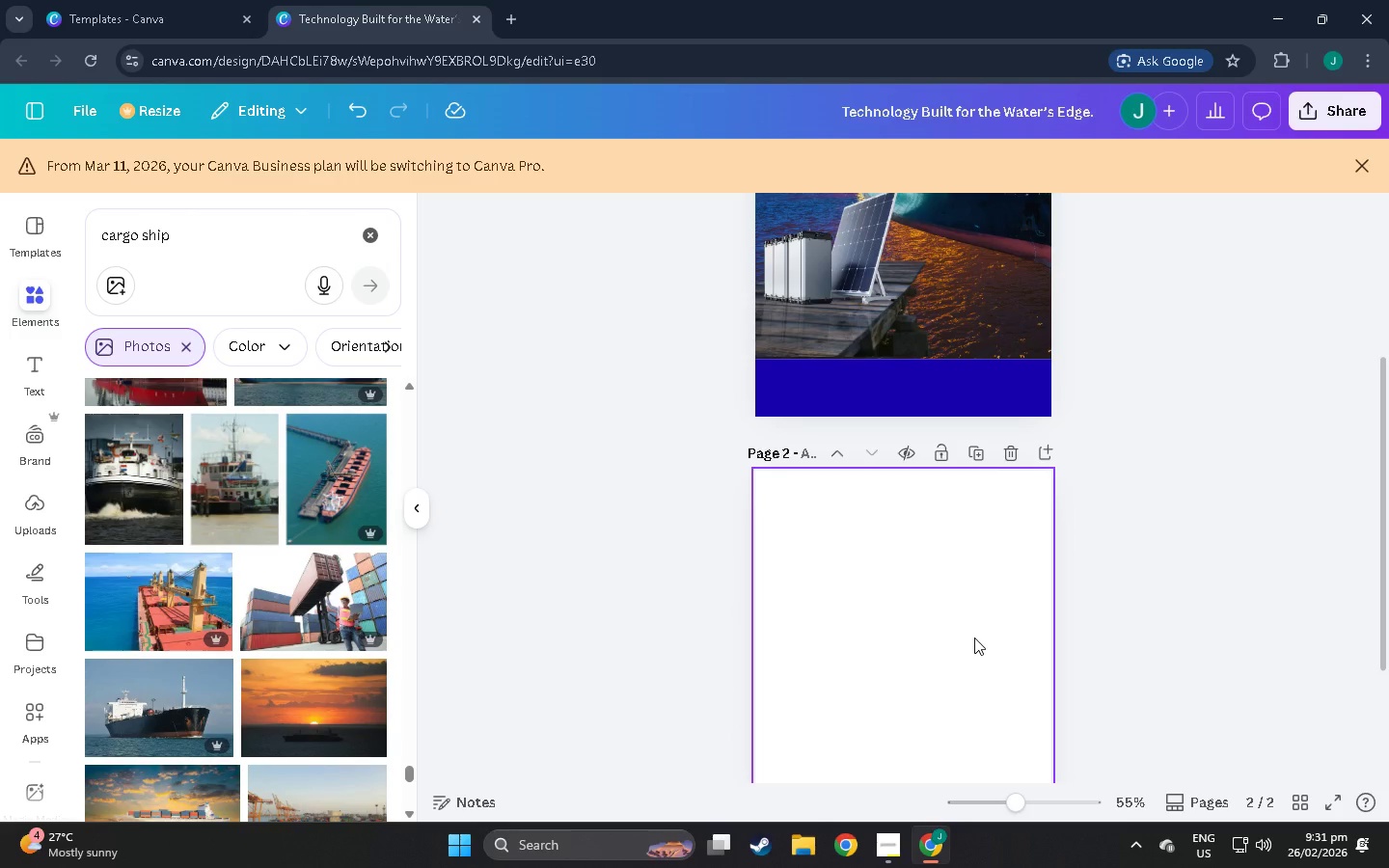 
scroll: coordinate [325, 518], scroll_direction: down, amount: 39.0
 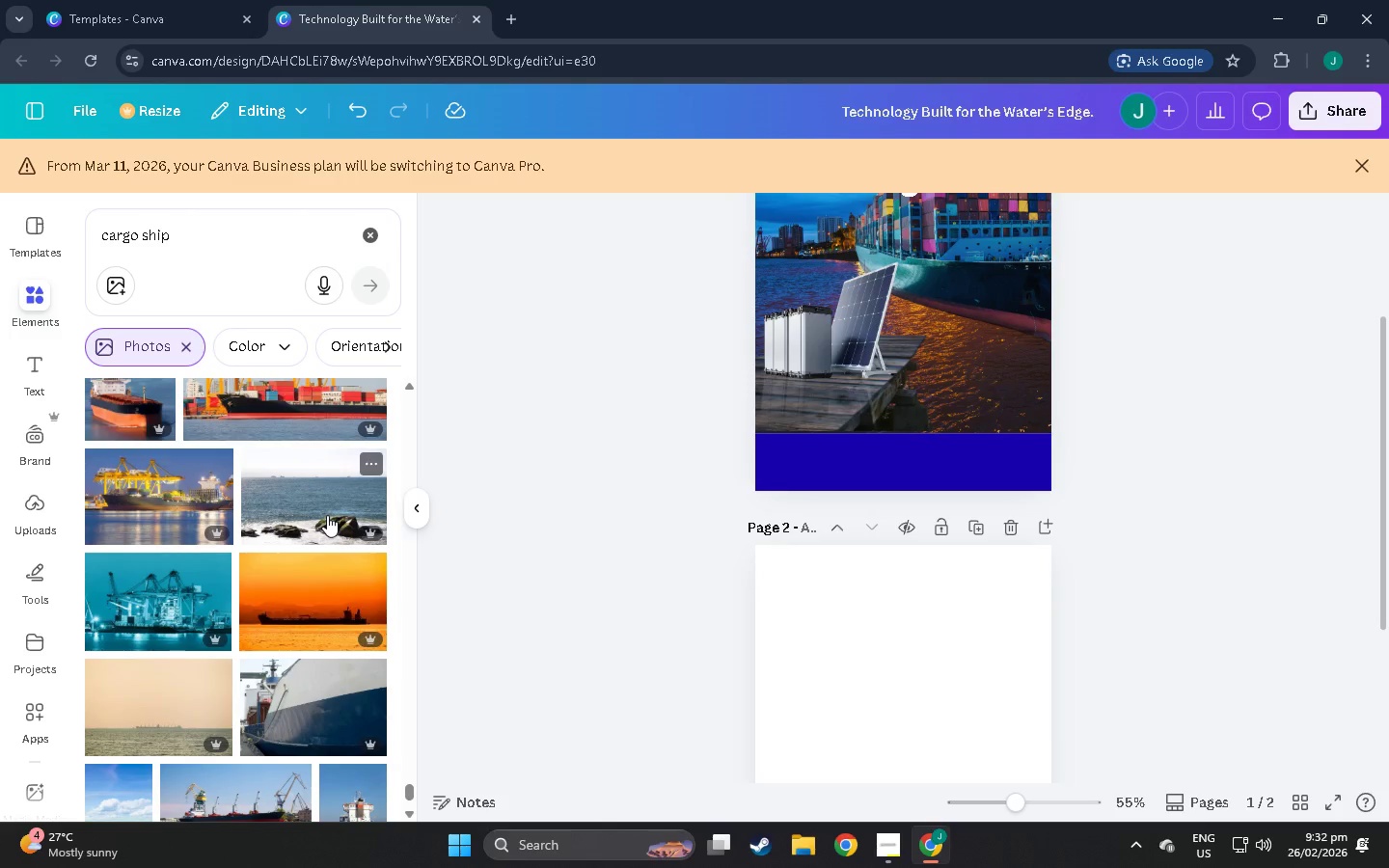 
scroll: coordinate [288, 534], scroll_direction: down, amount: 19.0
 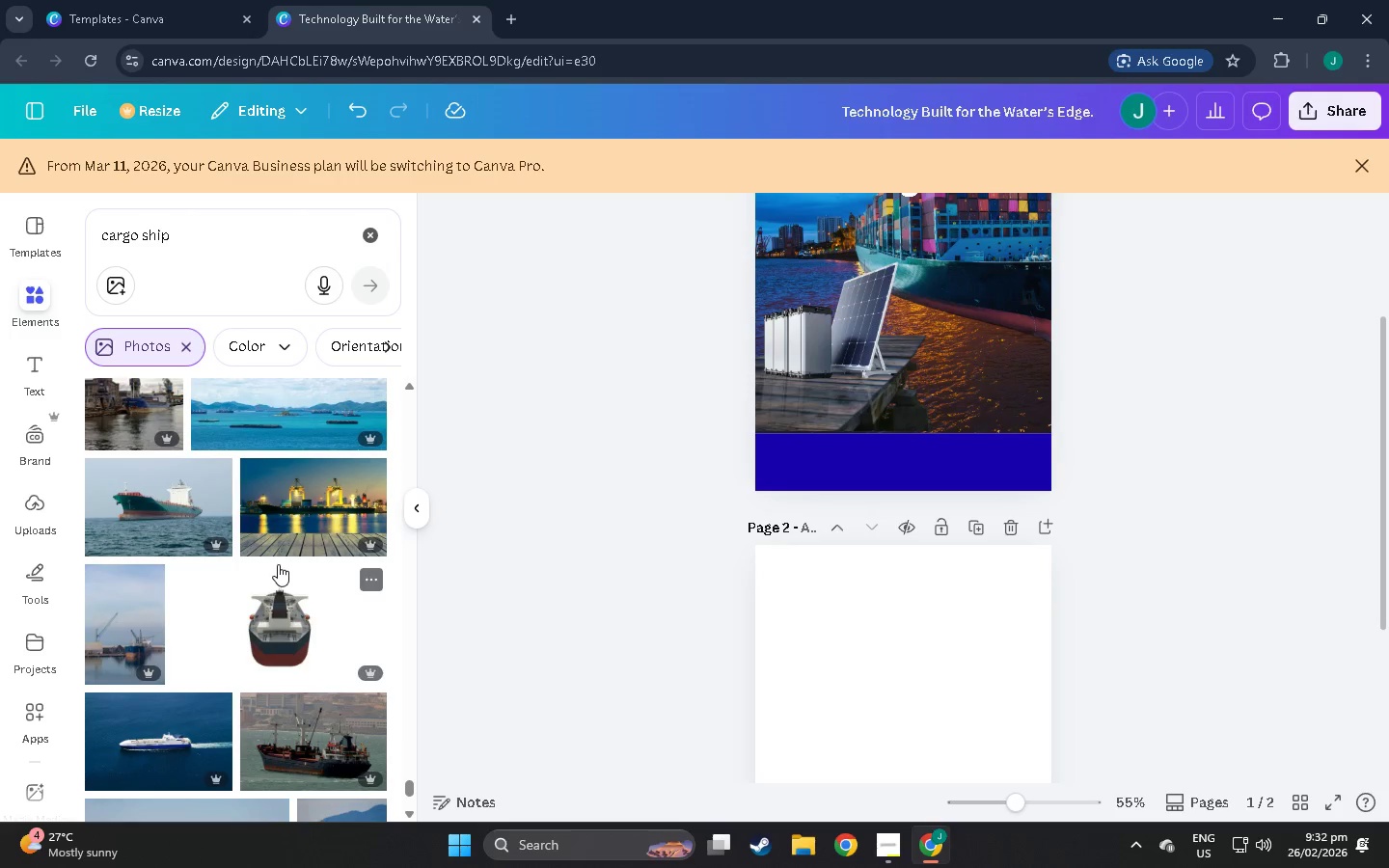 
scroll: coordinate [280, 543], scroll_direction: down, amount: 17.0
 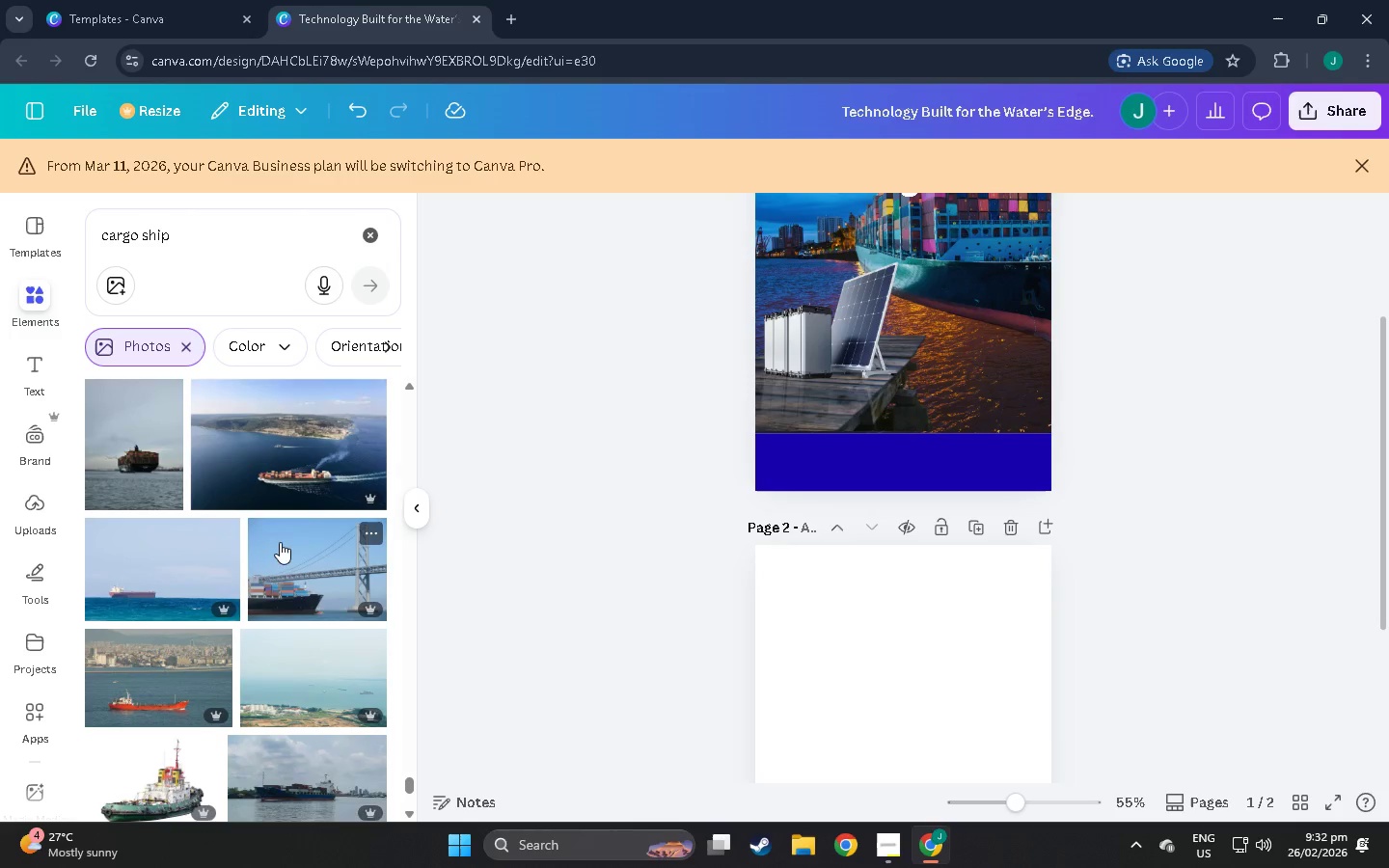 
scroll: coordinate [286, 526], scroll_direction: down, amount: 5.0
 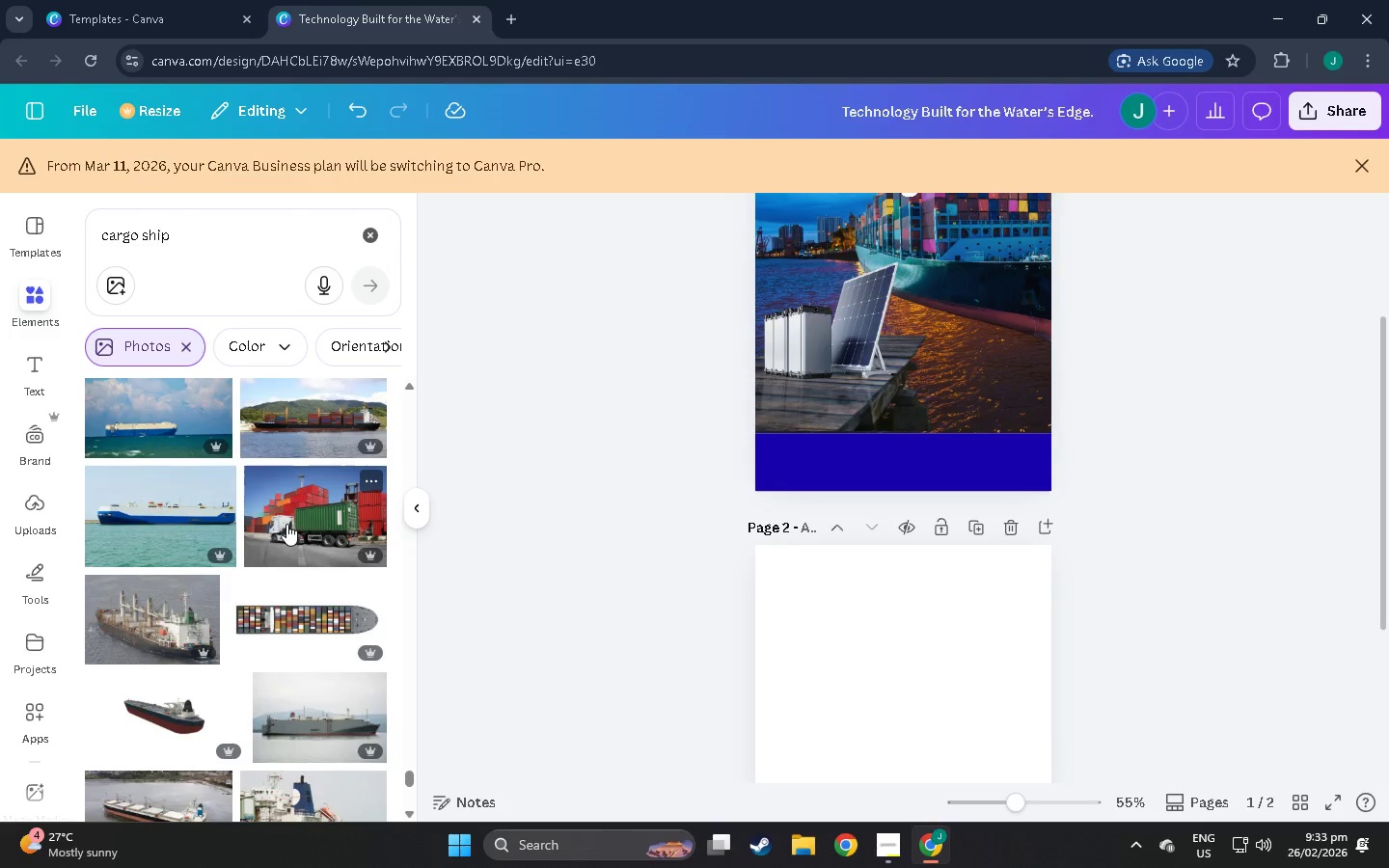 
scroll: coordinate [288, 519], scroll_direction: down, amount: 7.0
 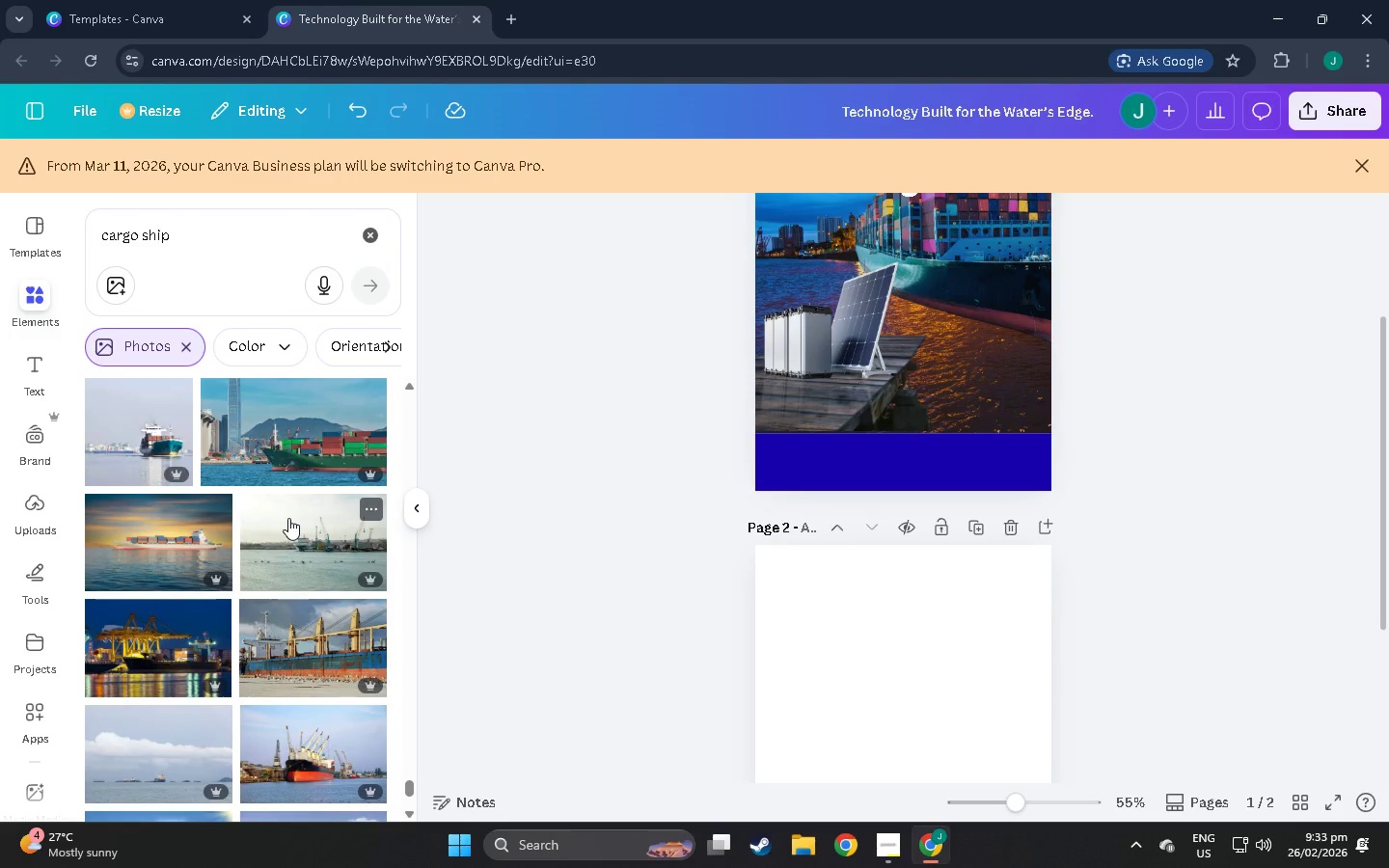 
scroll: coordinate [291, 509], scroll_direction: down, amount: 7.0
 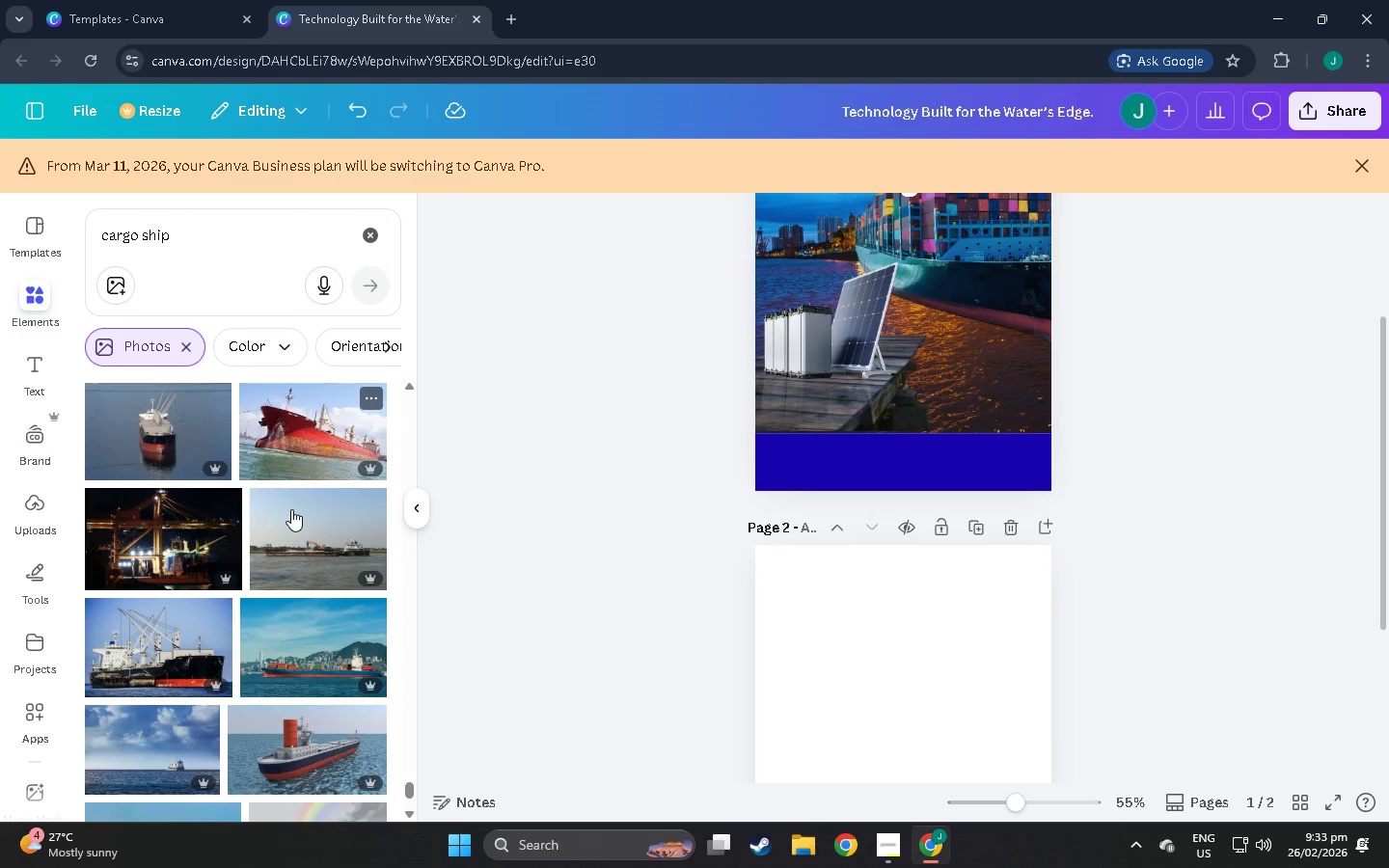 
scroll: coordinate [294, 503], scroll_direction: down, amount: 8.0
 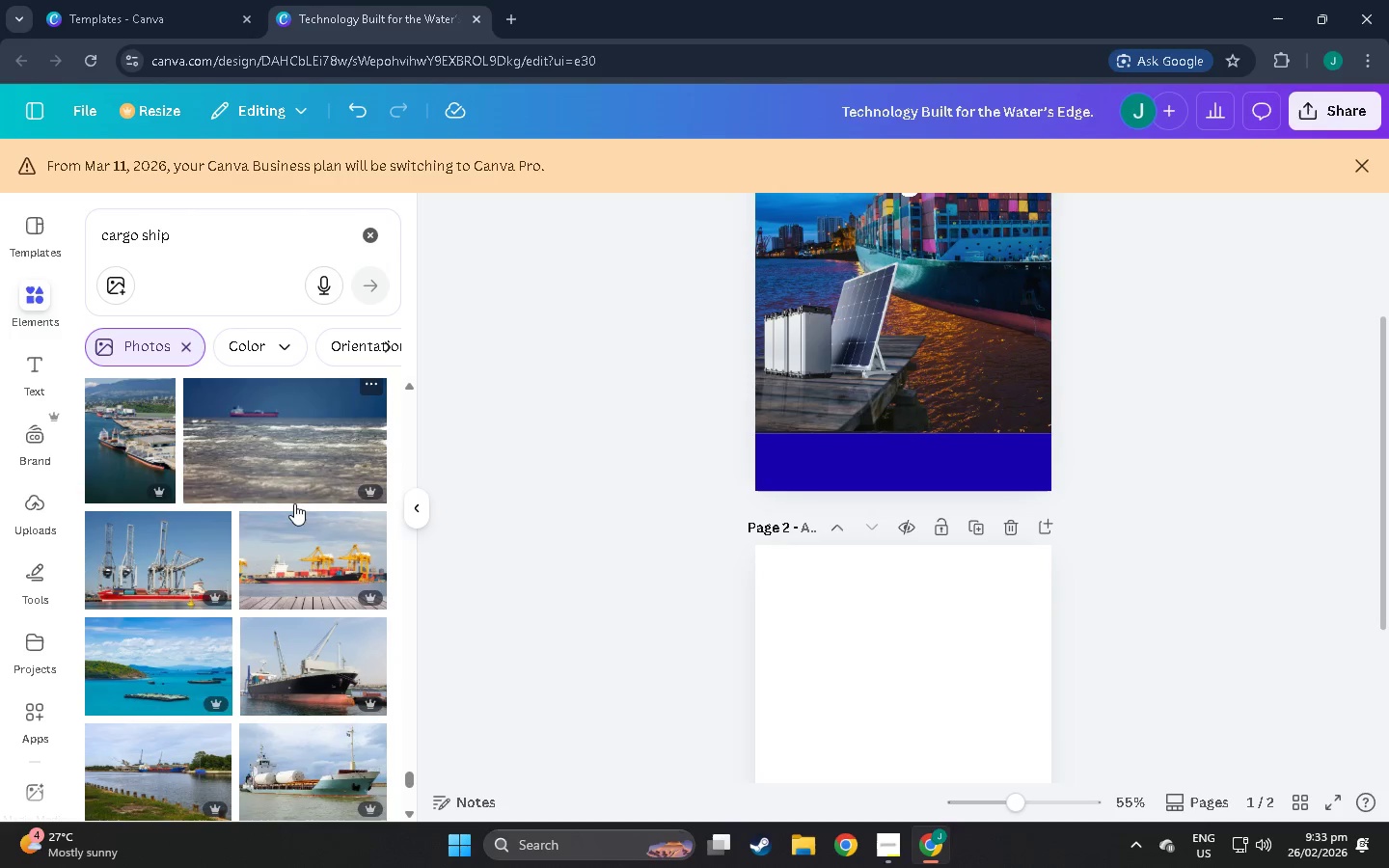 
scroll: coordinate [834, 599], scroll_direction: down, amount: 22.0
 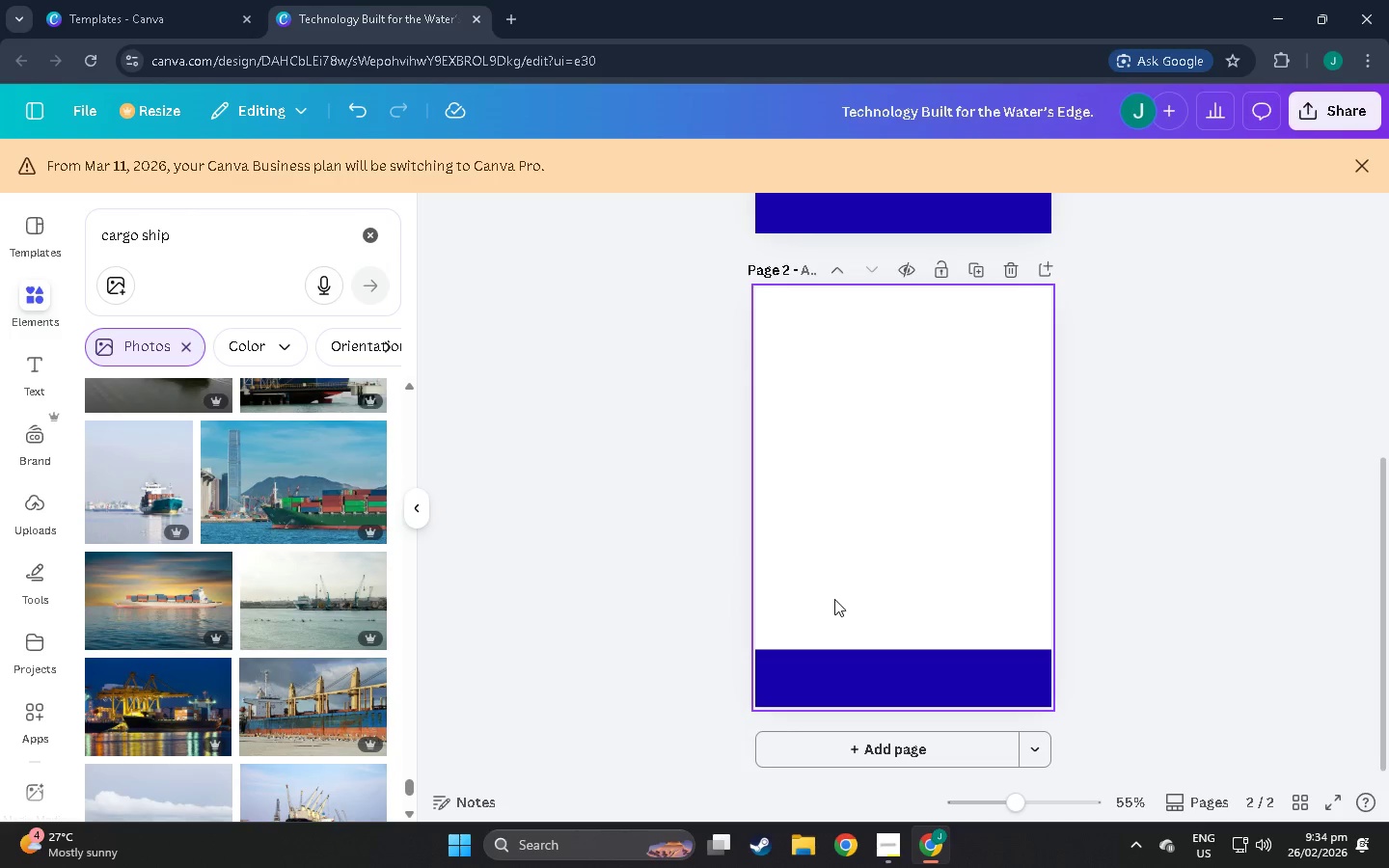 
scroll: coordinate [834, 596], scroll_direction: up, amount: 2.0
 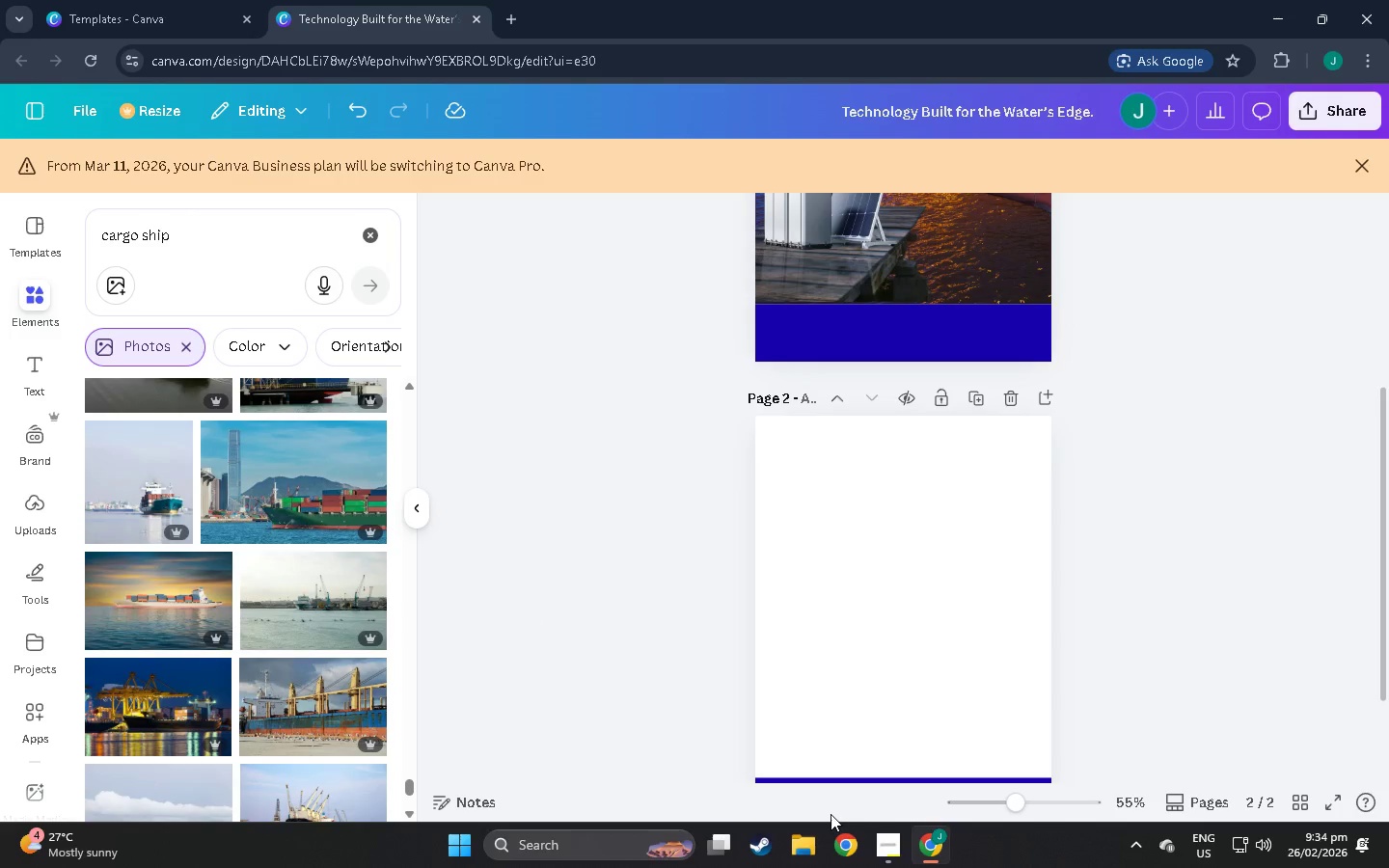 
left_click([879, 852])